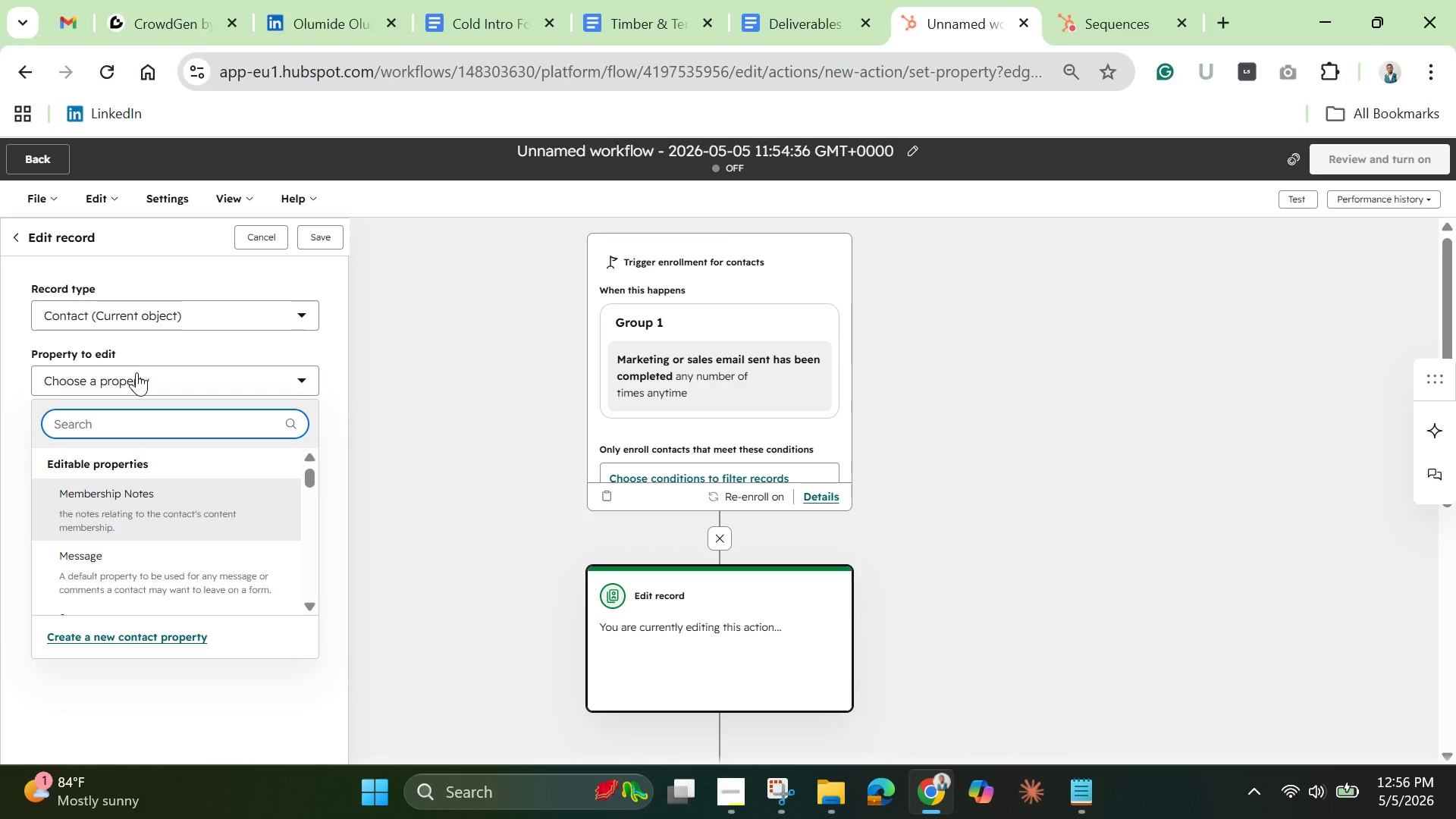 
wait(7.64)
 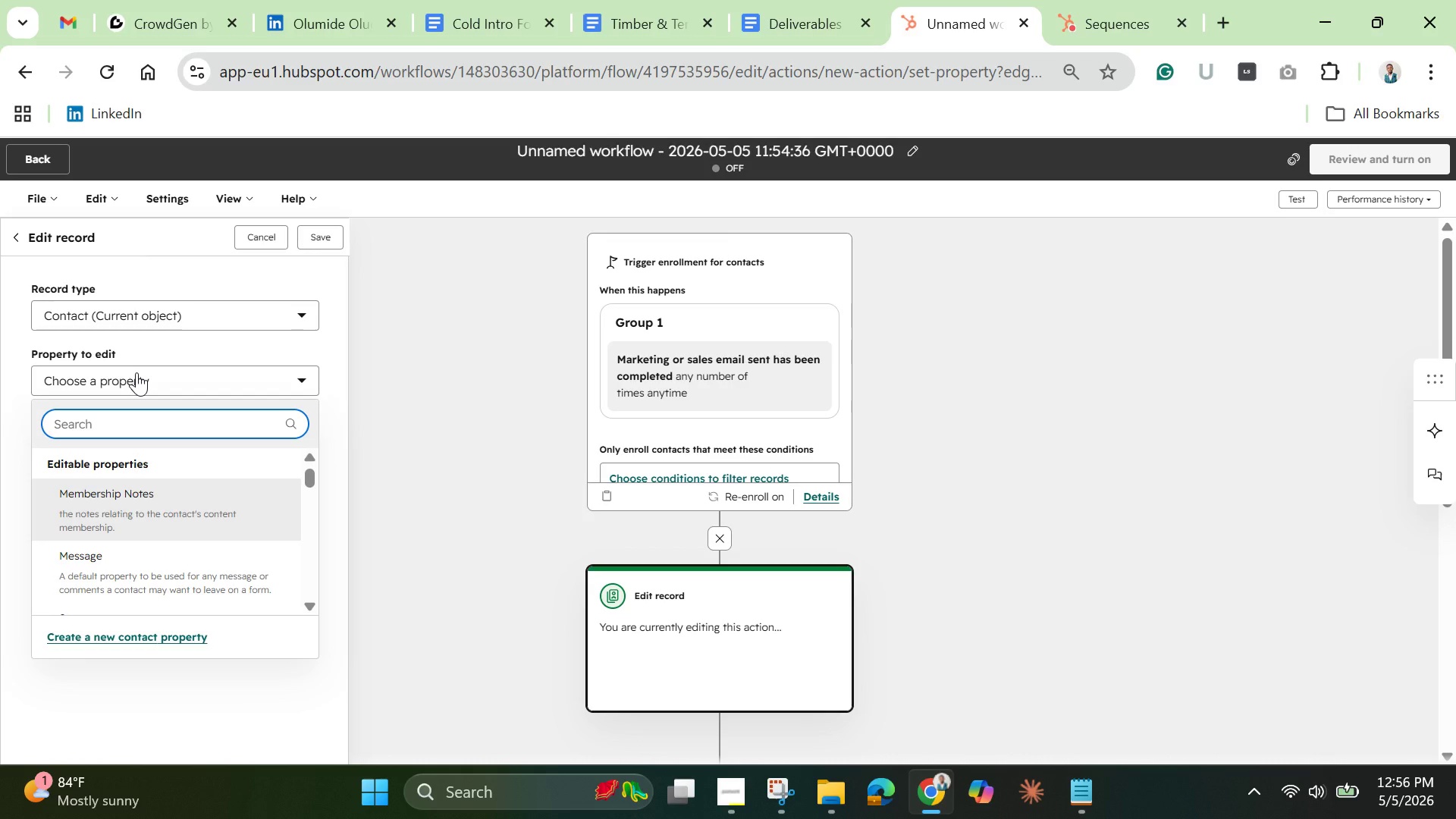 
type(pa)
 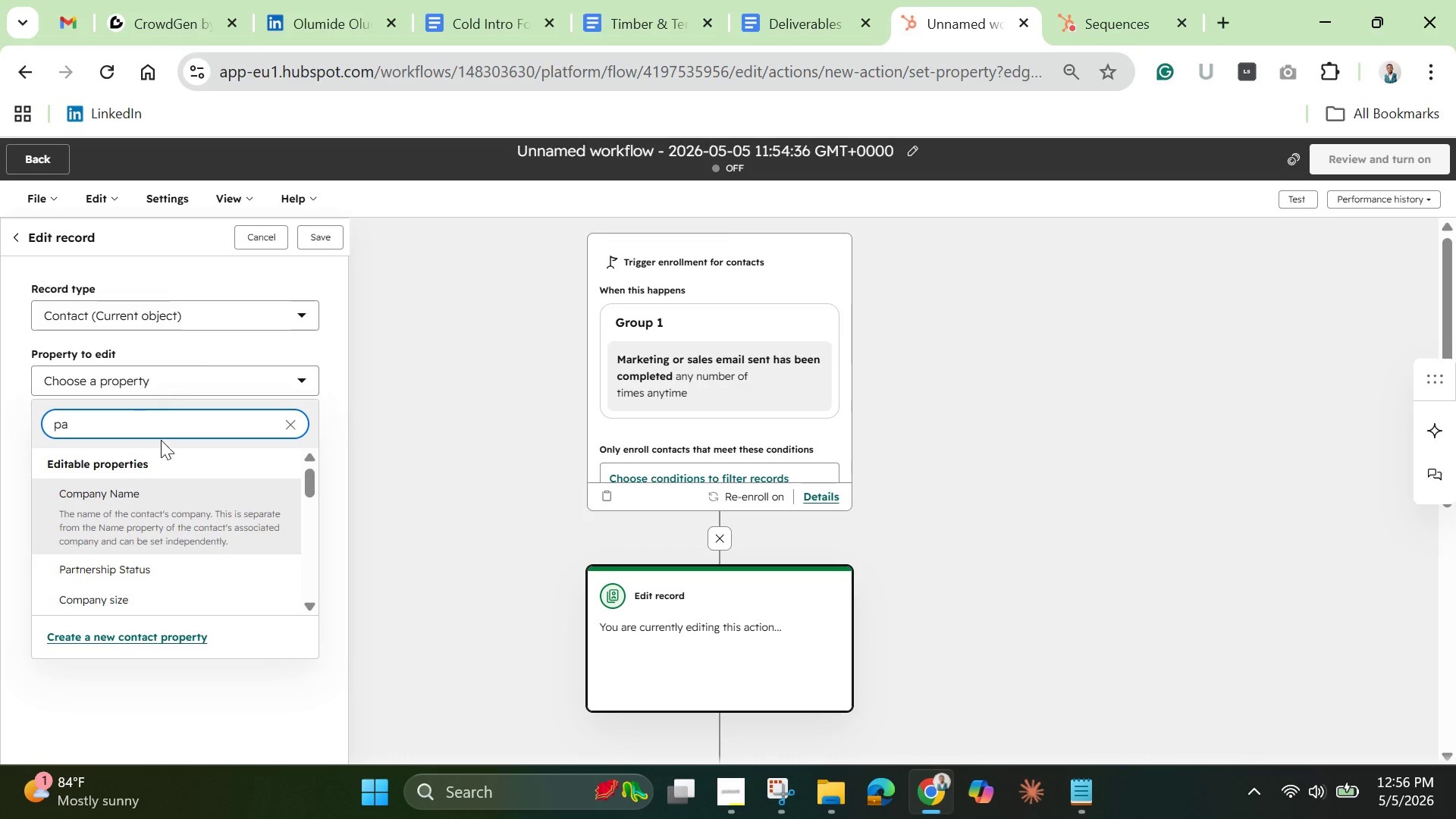 
left_click([112, 568])
 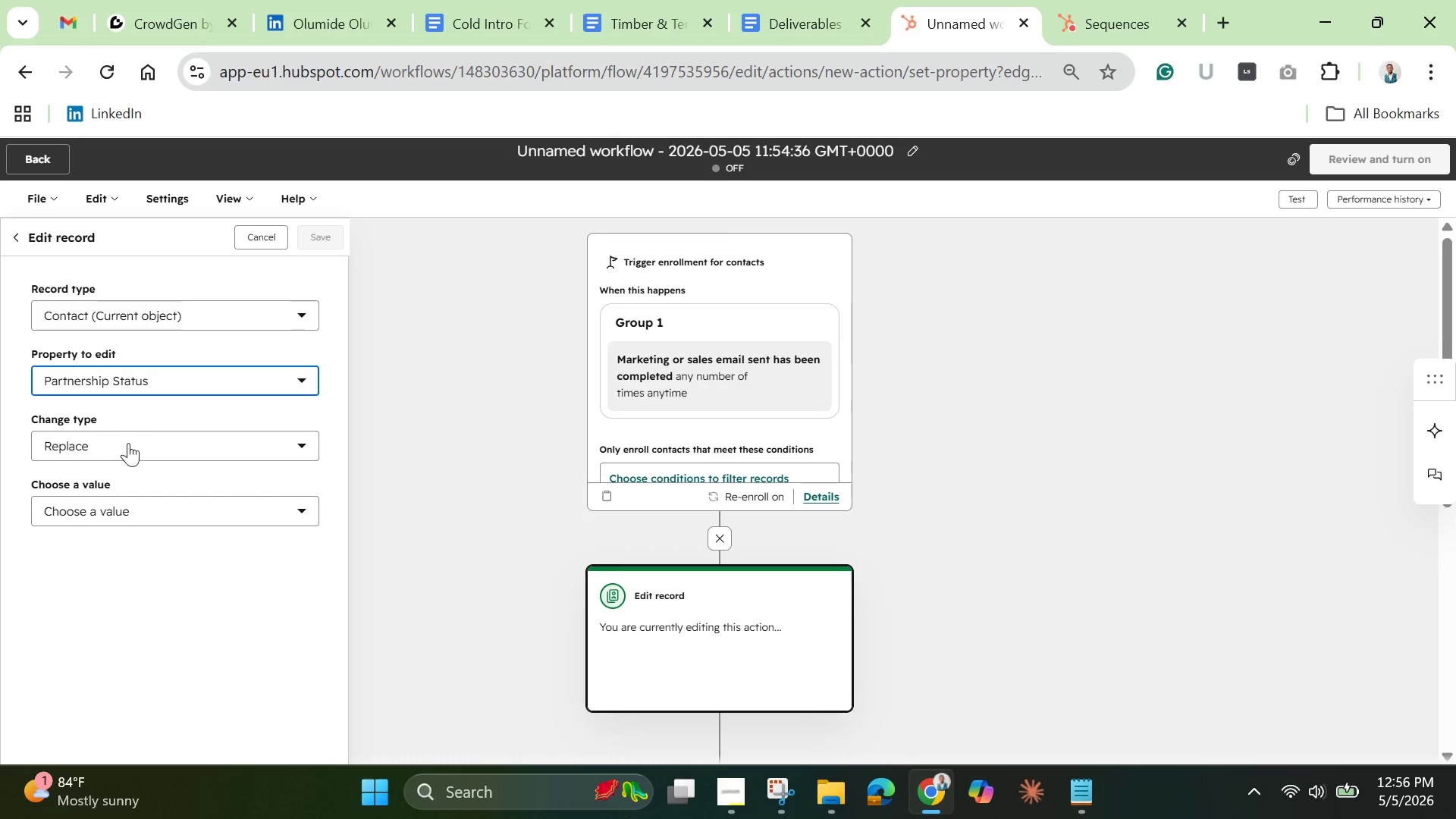 
left_click([143, 505])
 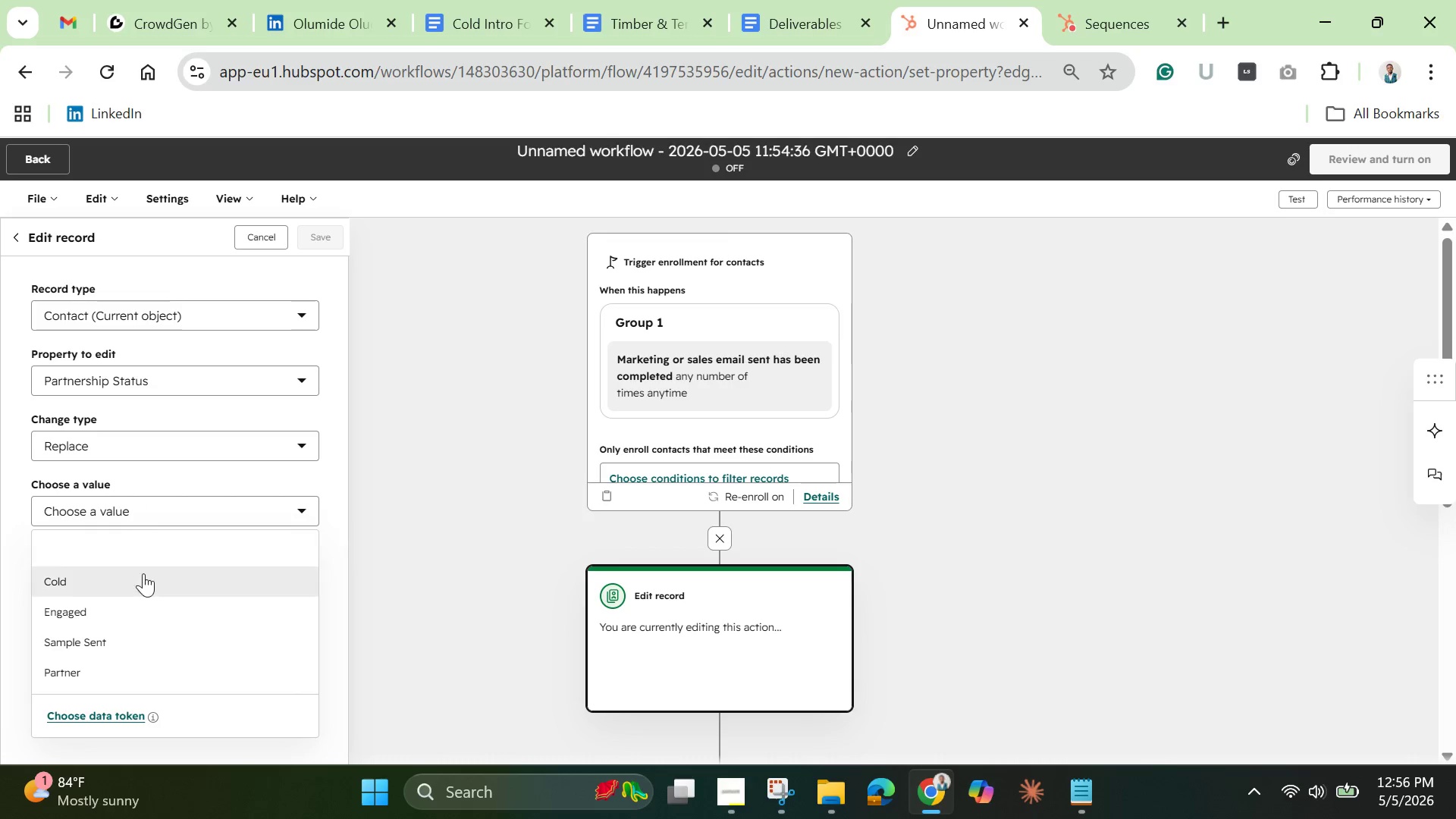 
left_click([134, 611])
 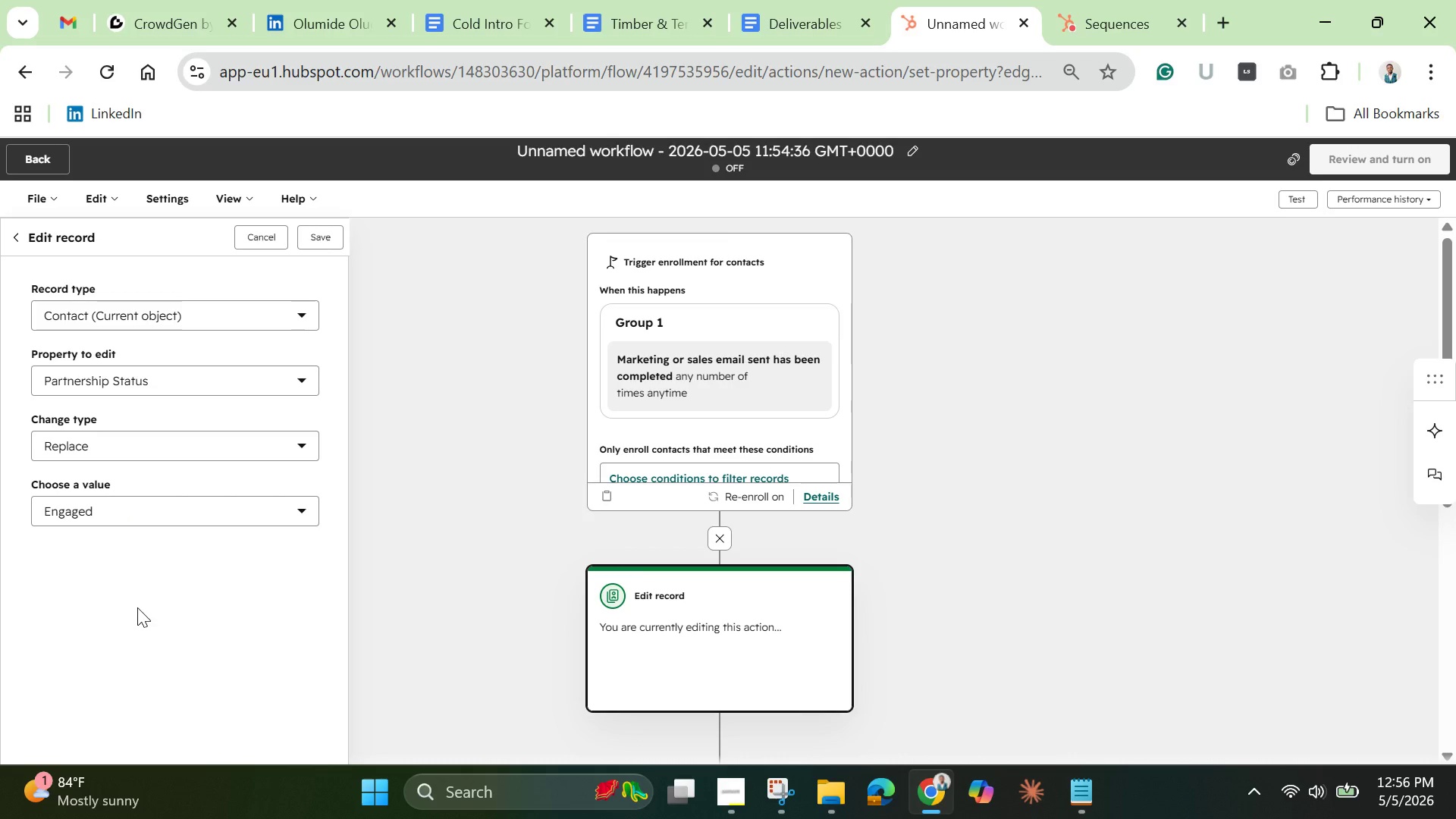 
wait(6.0)
 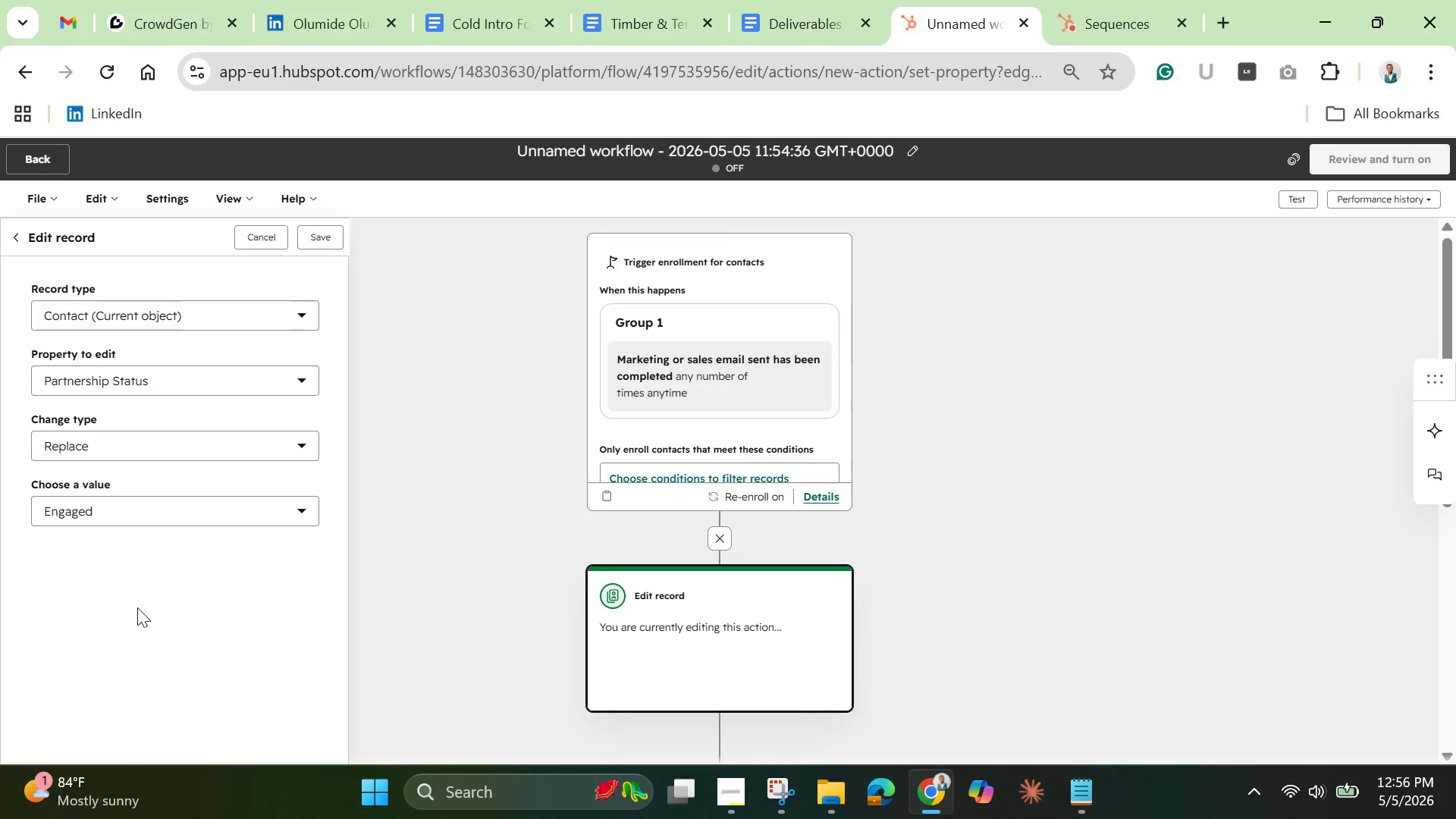 
left_click([322, 235])
 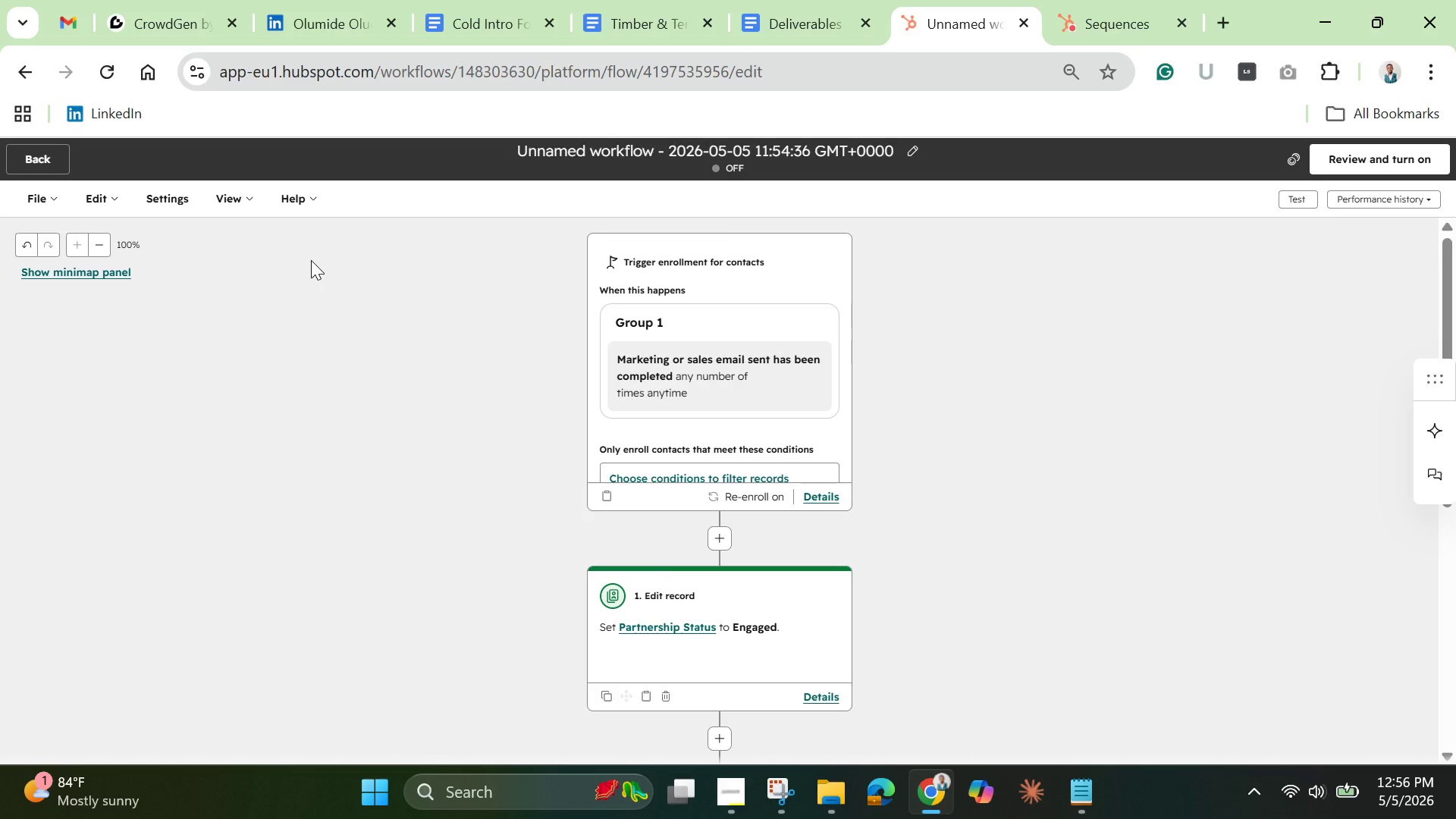 
wait(12.77)
 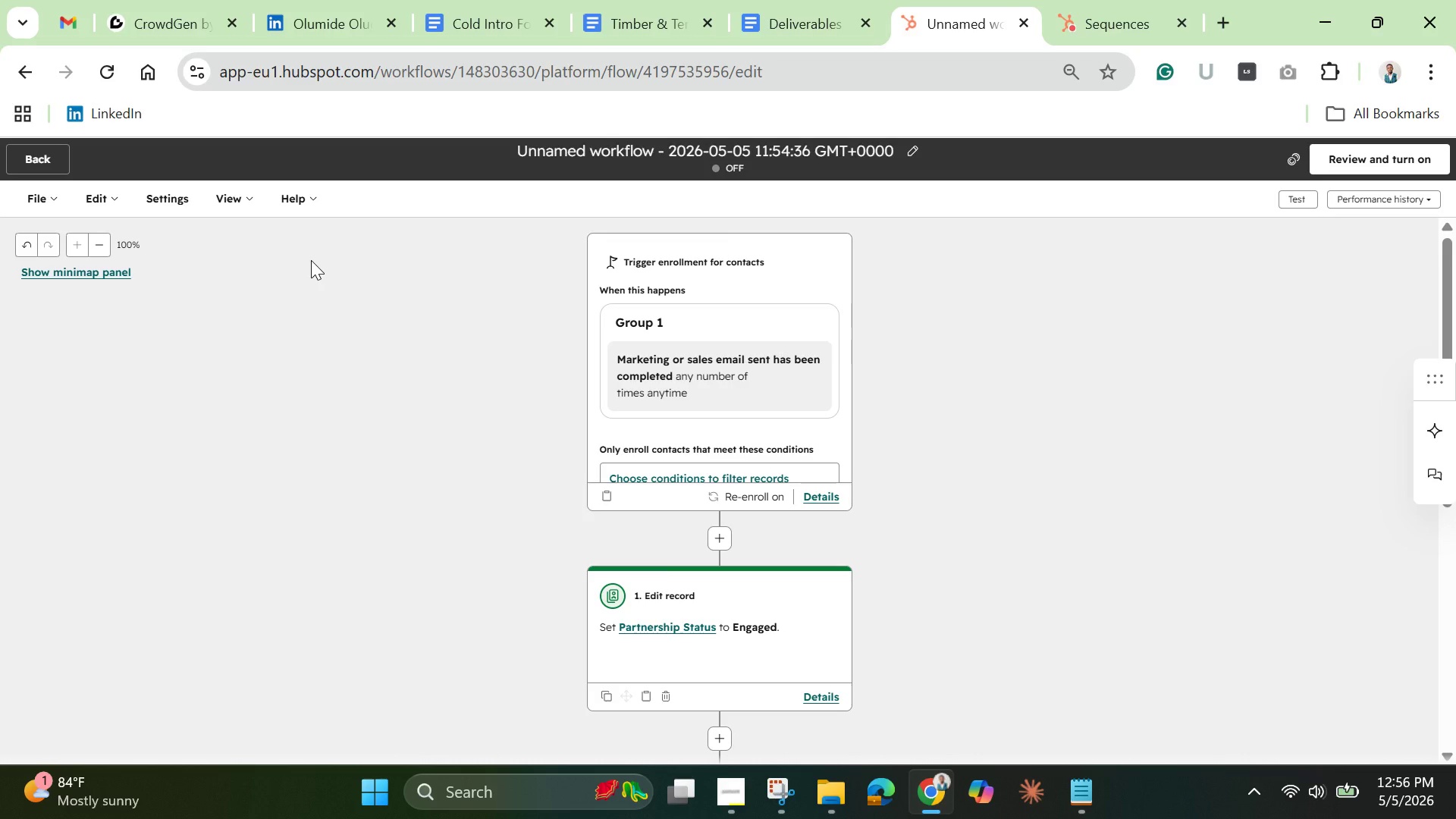 
left_click([717, 729])
 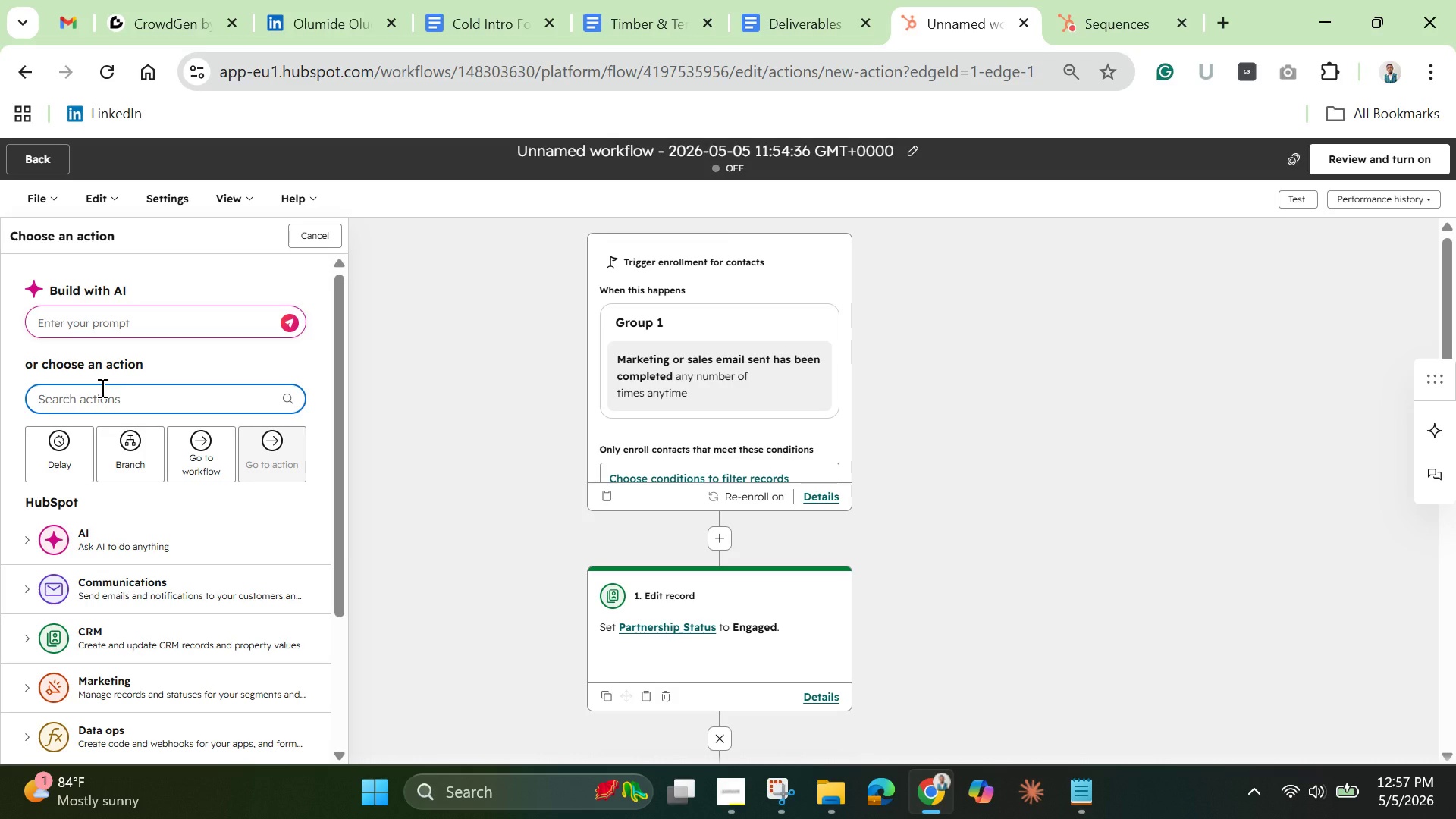 
wait(5.22)
 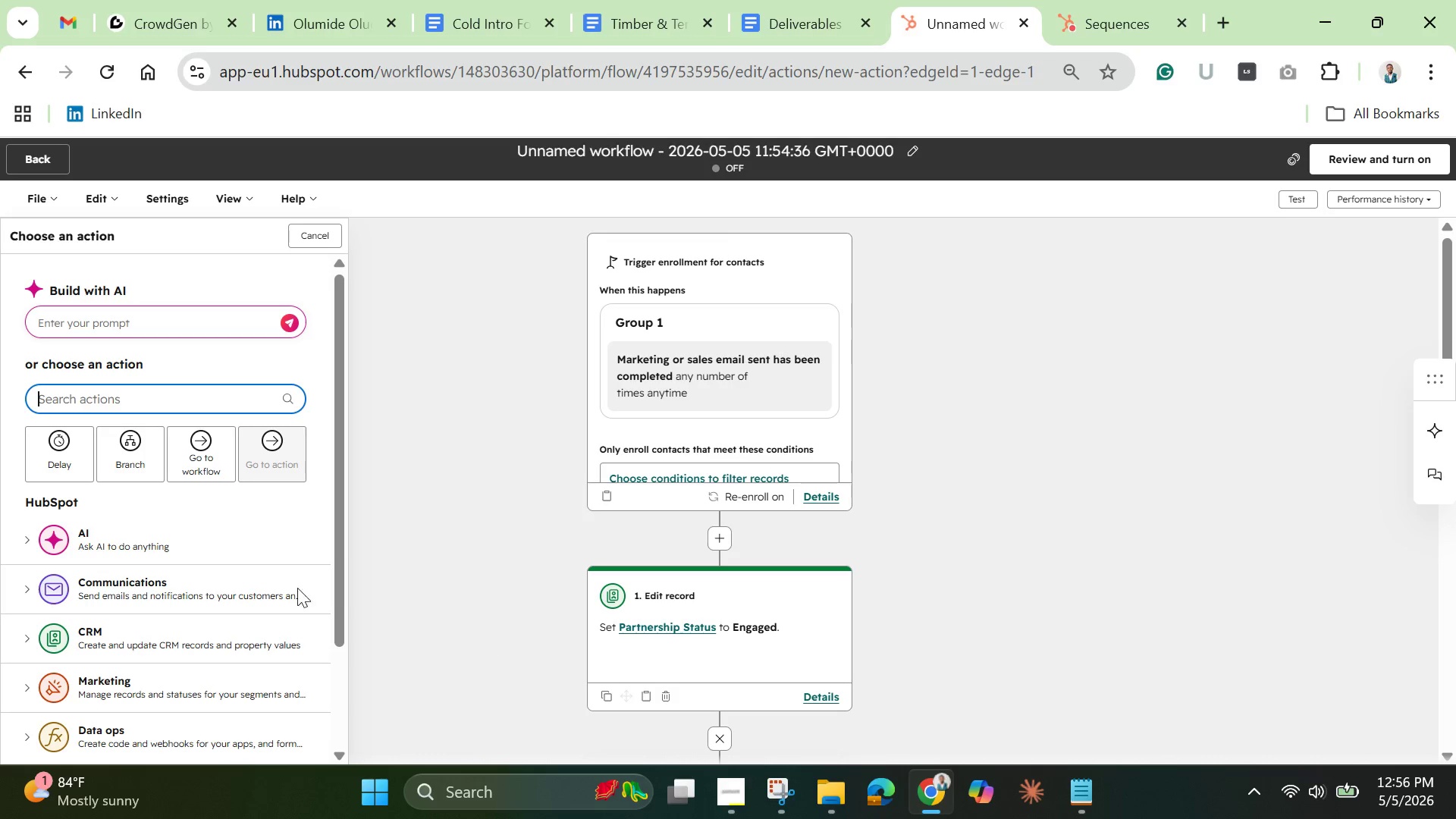 
type(creaty)
key(Backspace)
 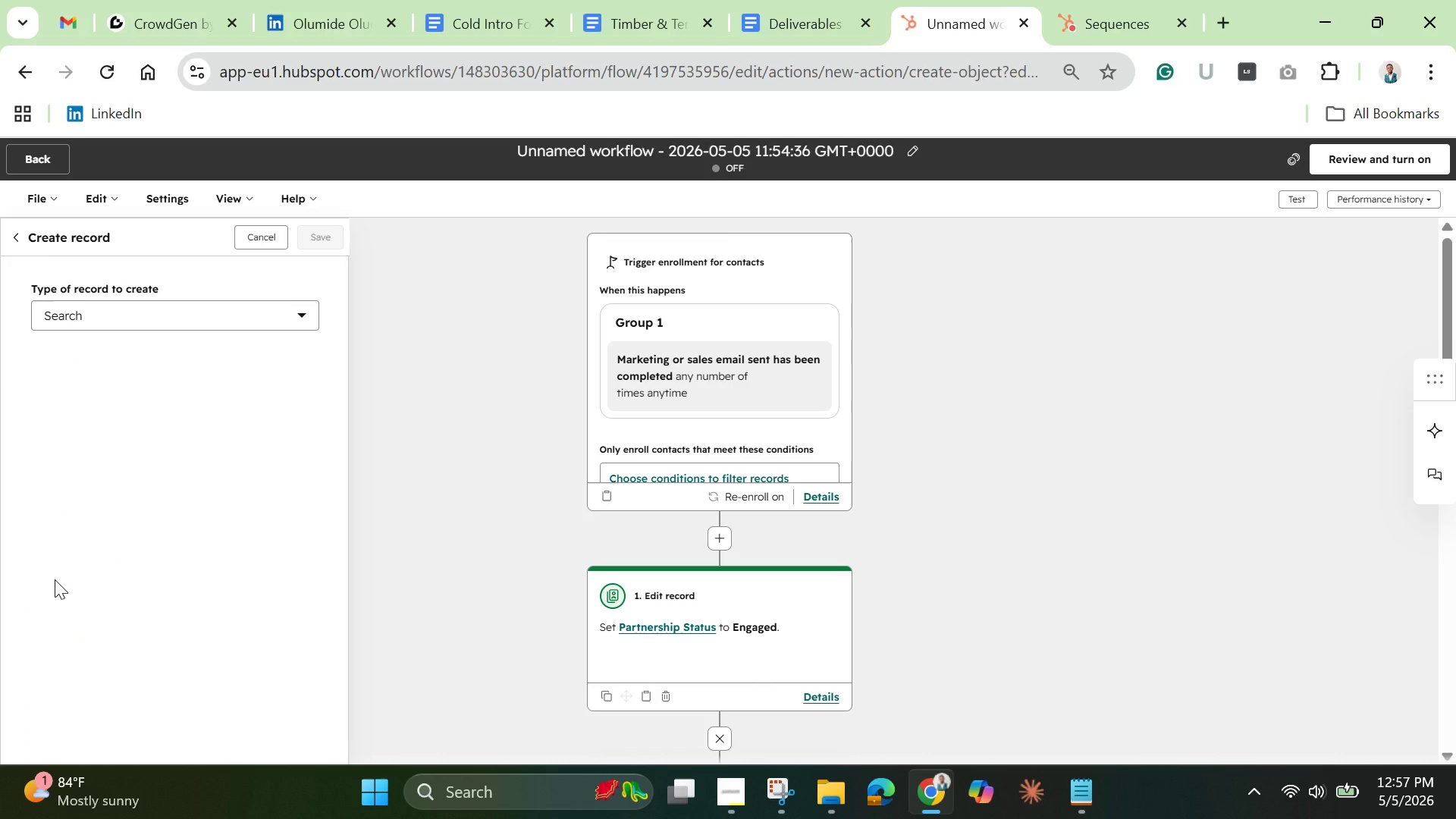 
wait(7.22)
 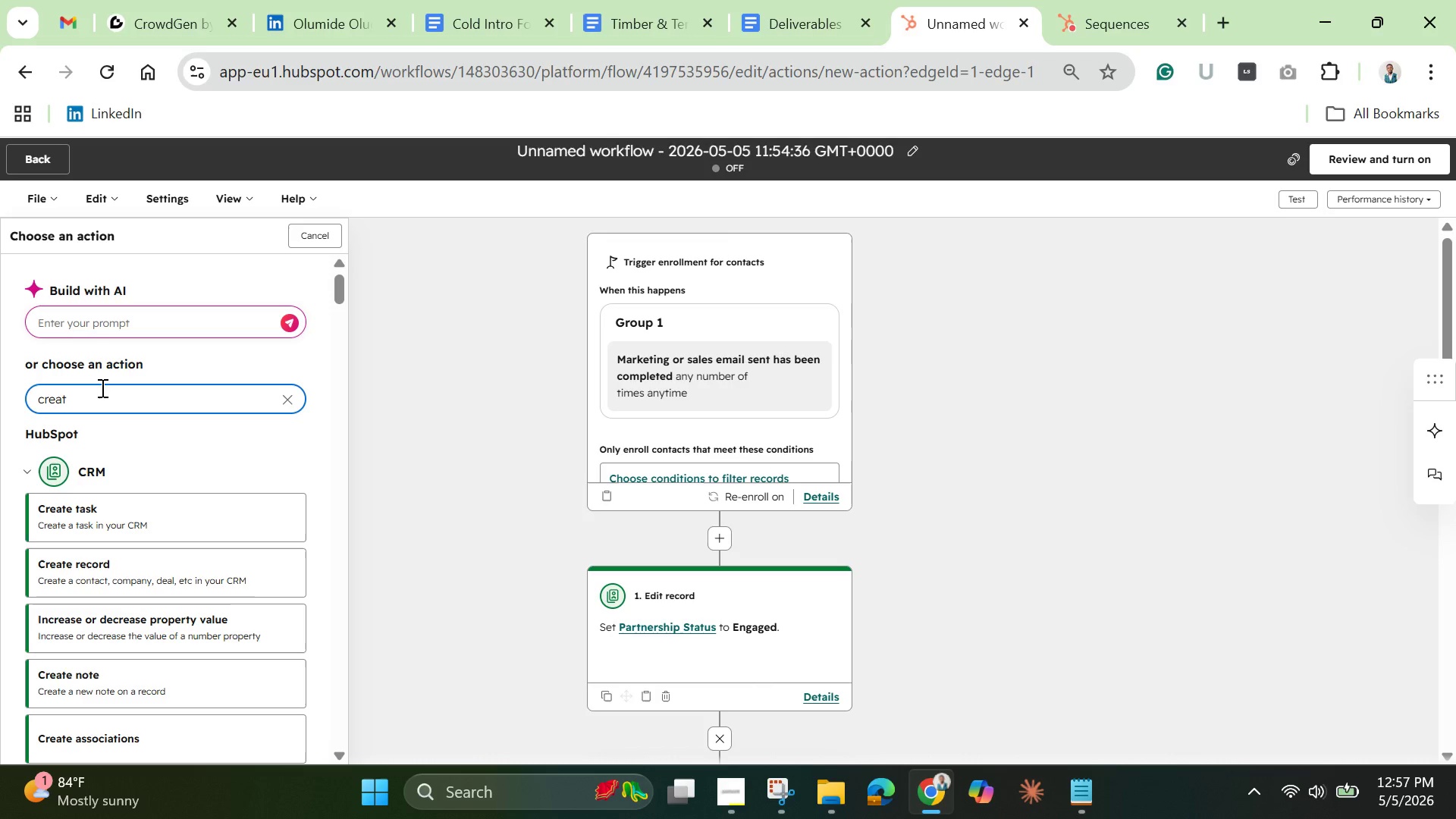 
left_click([208, 309])
 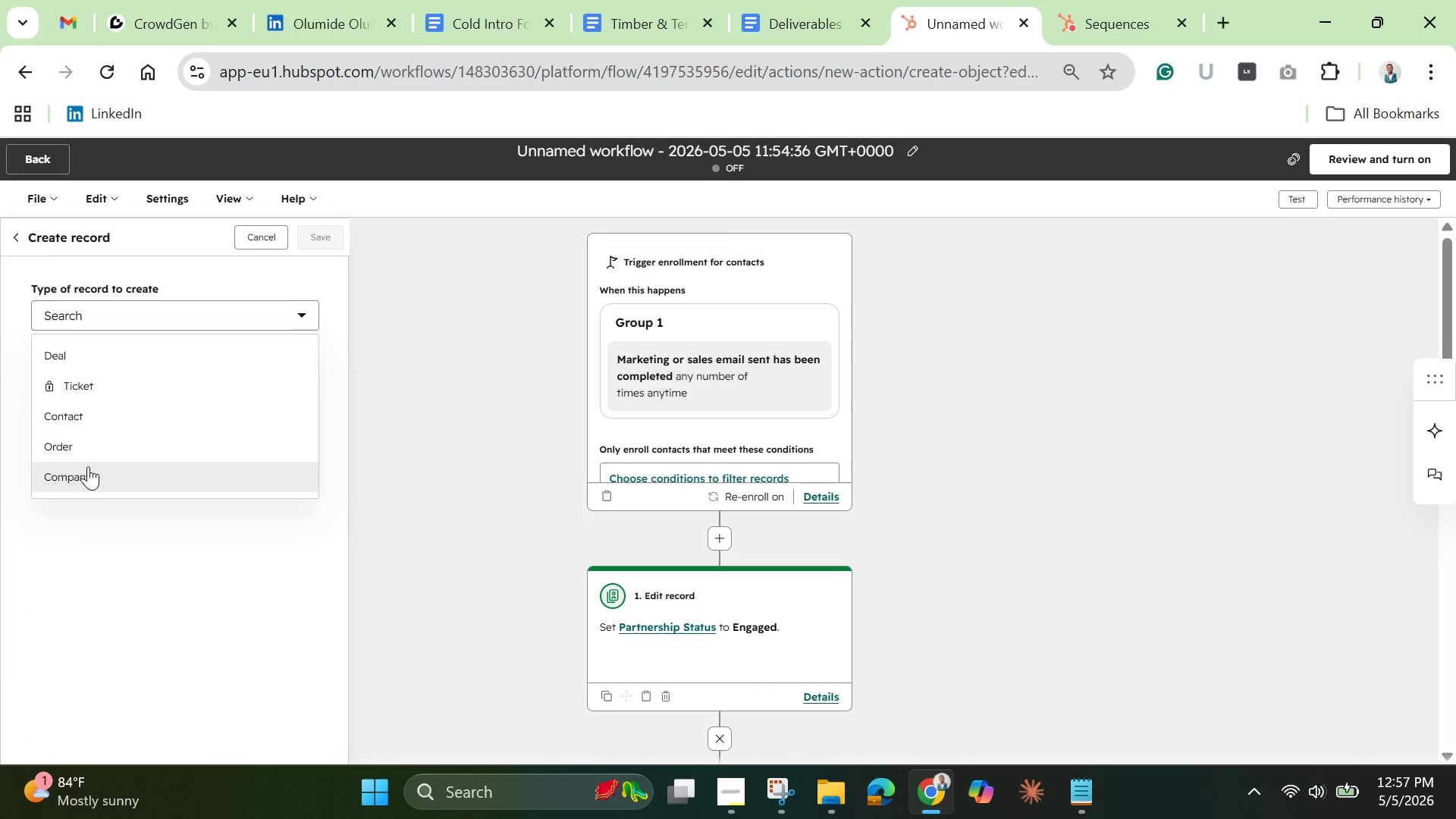 
scroll: coordinate [99, 456], scroll_direction: down, amount: 5.0
 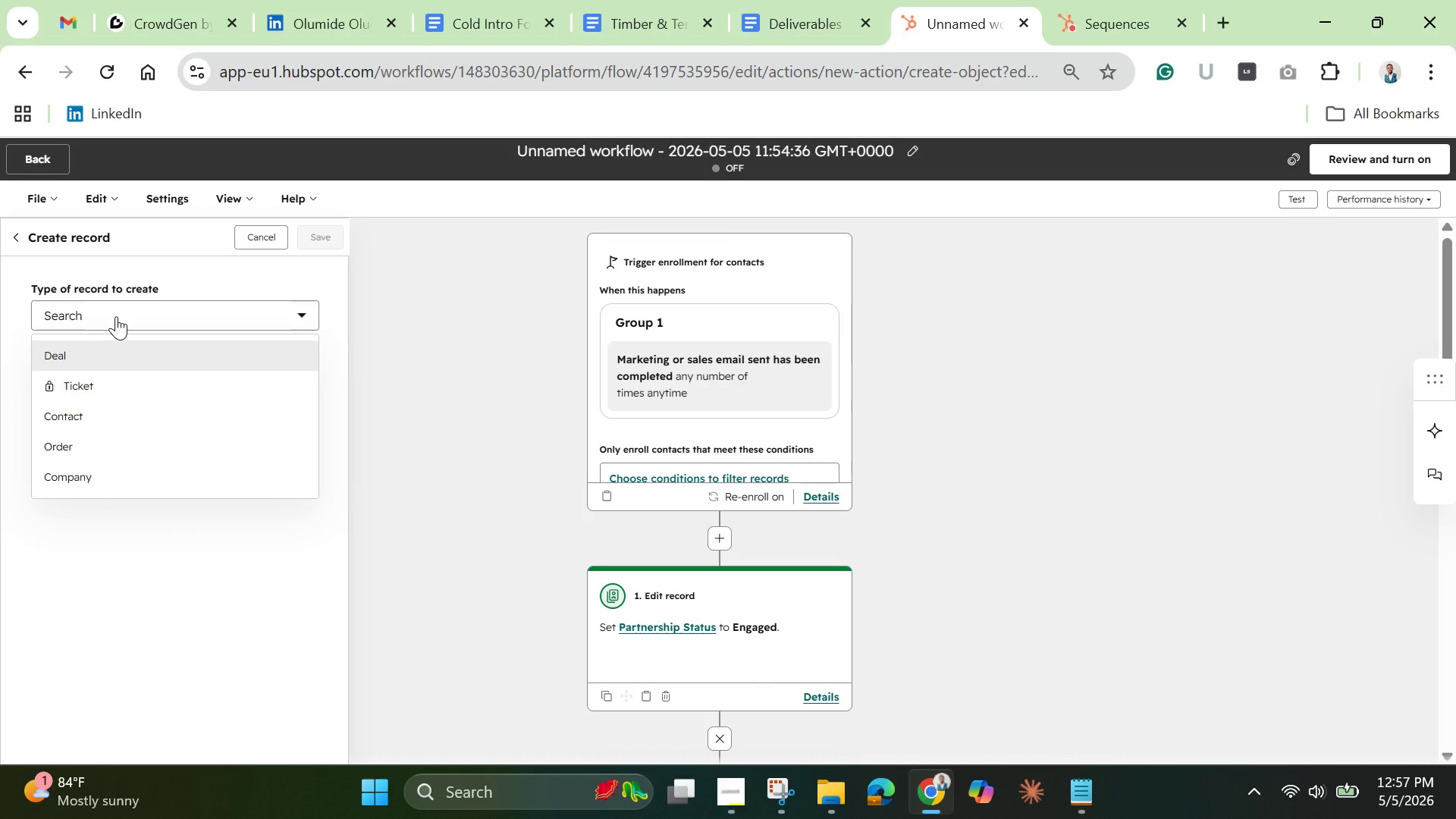 
left_click([116, 316])
 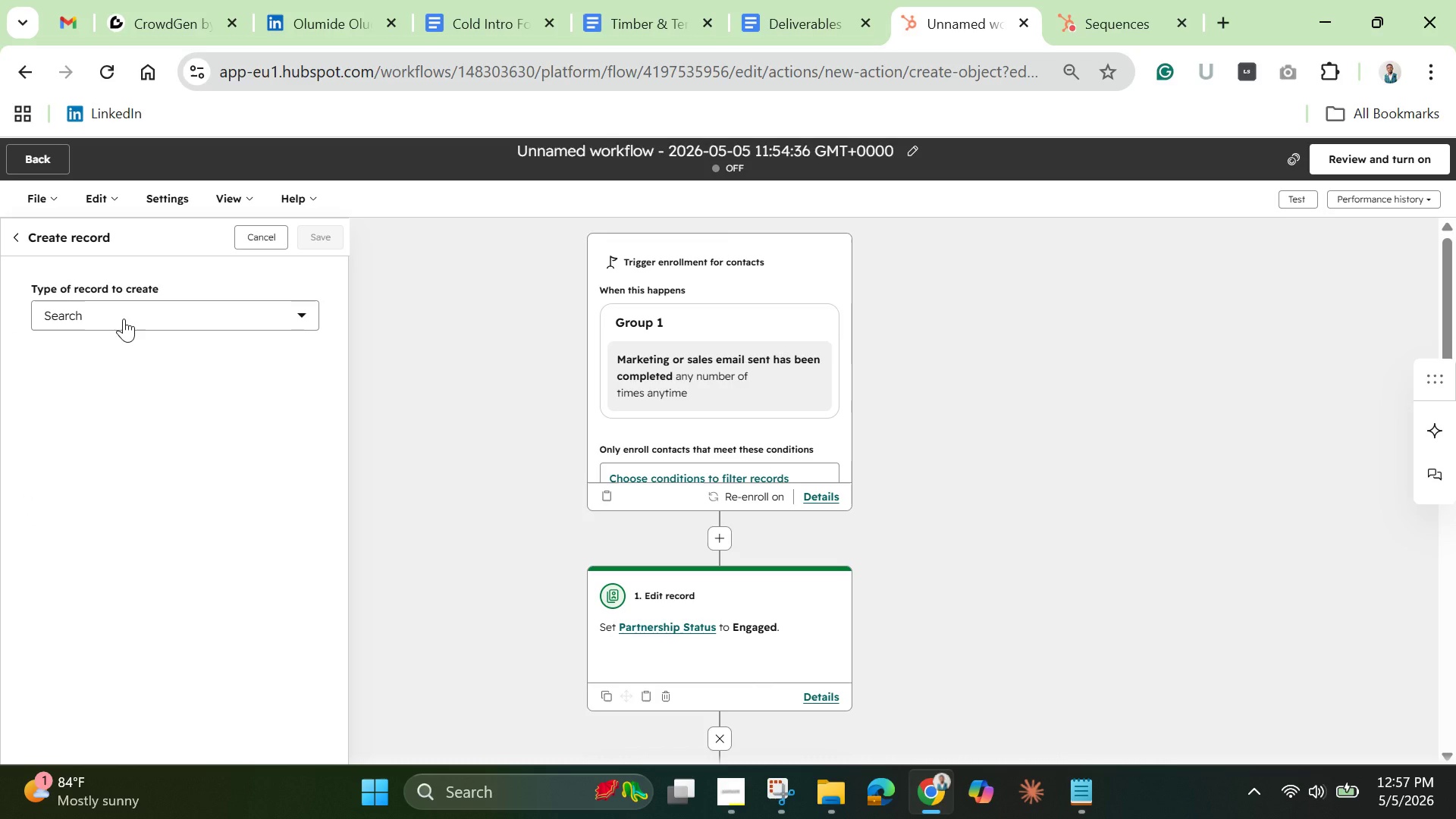 
left_click([124, 318])
 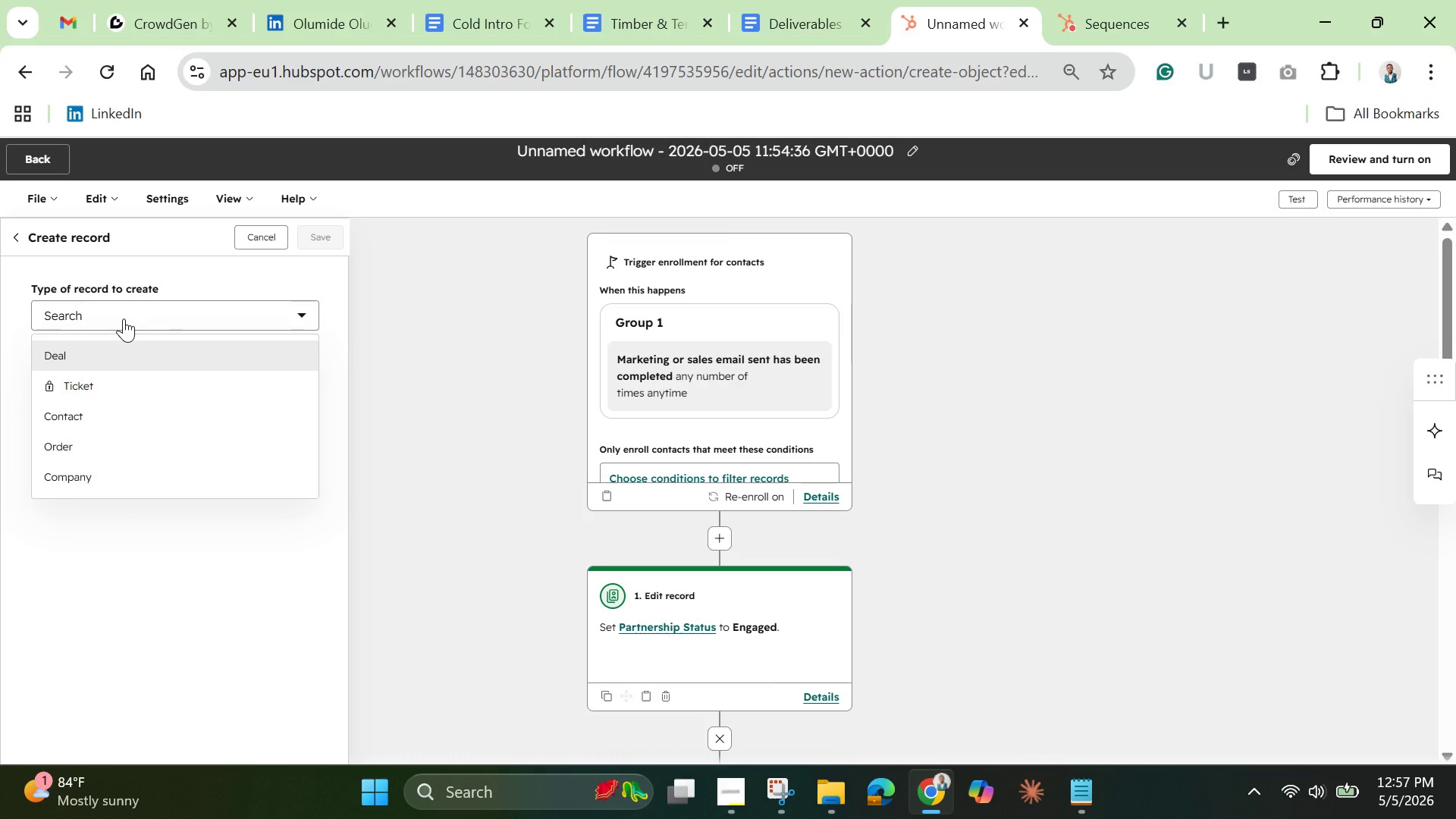 
left_click([124, 318])
 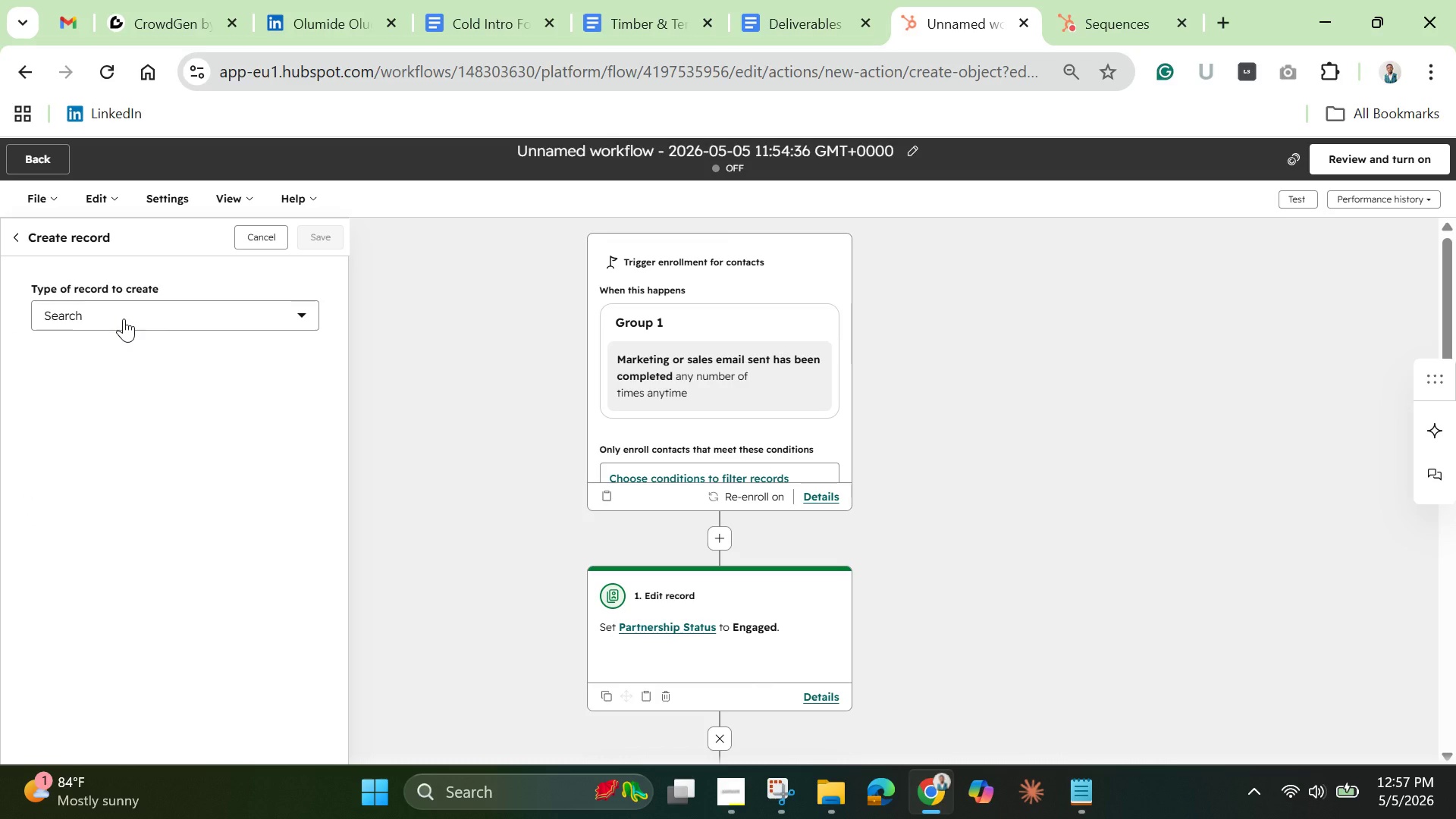 
left_click([124, 318])
 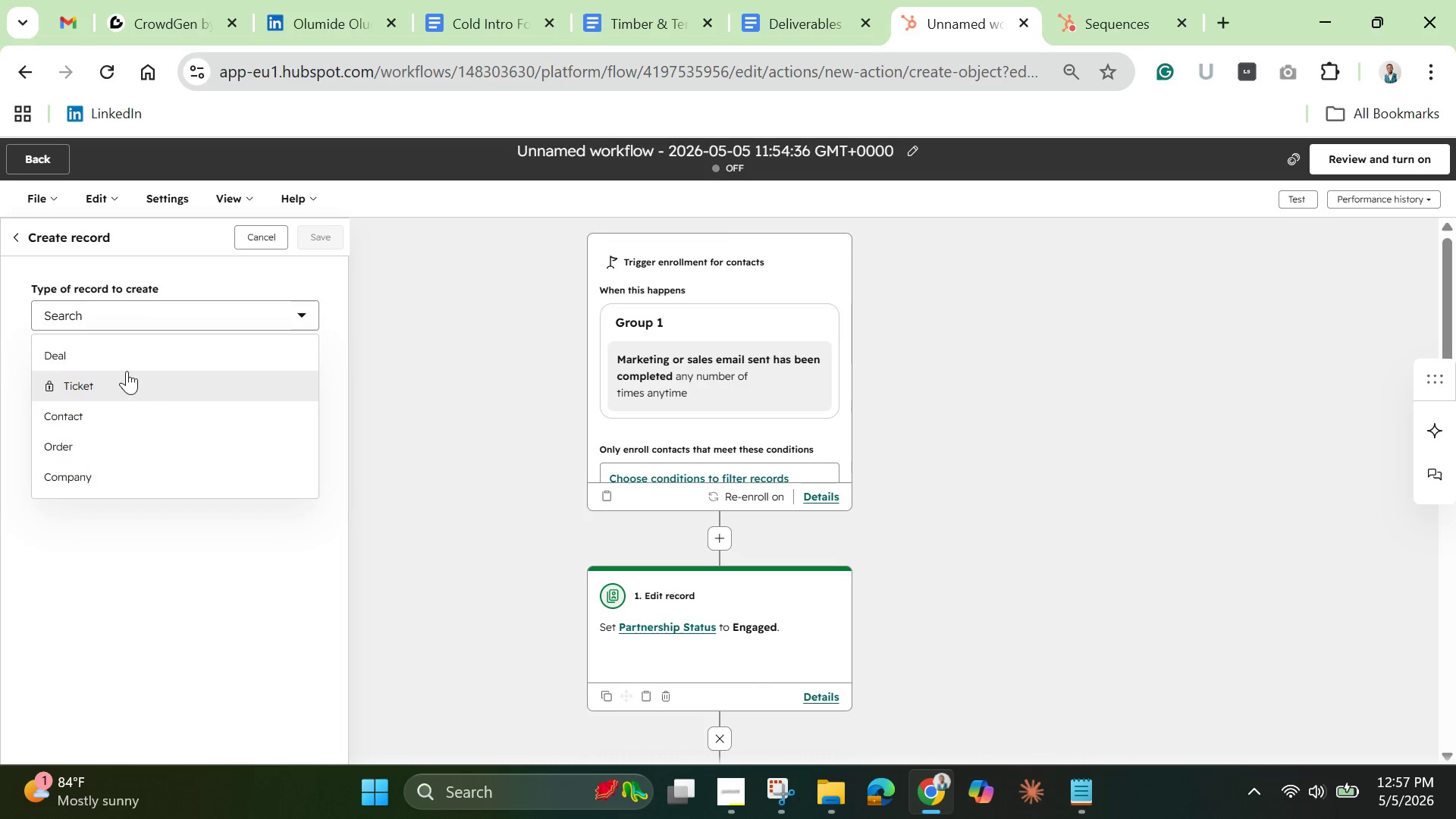 
left_click([123, 355])
 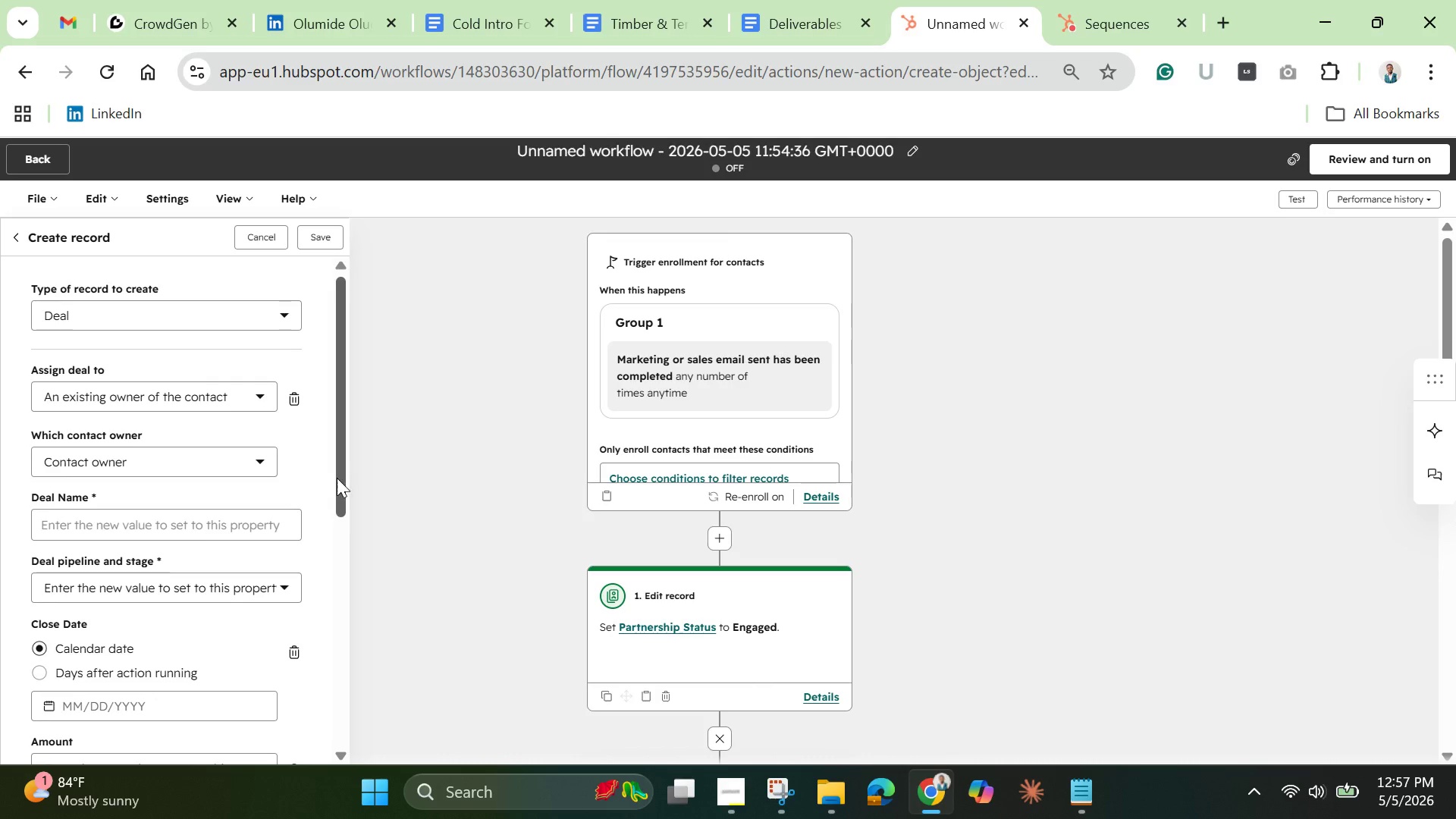 
wait(18.17)
 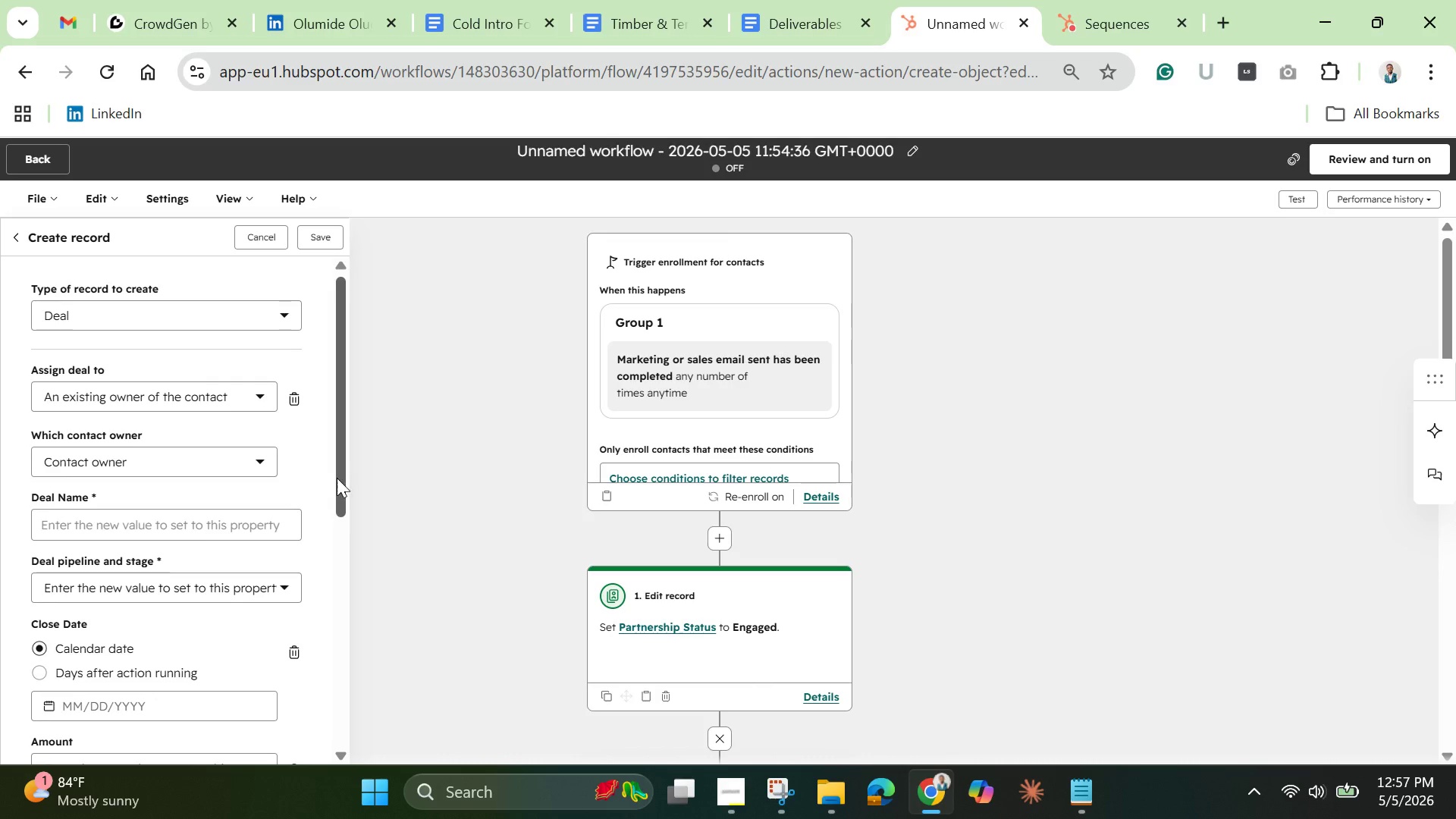 
left_click([239, 593])
 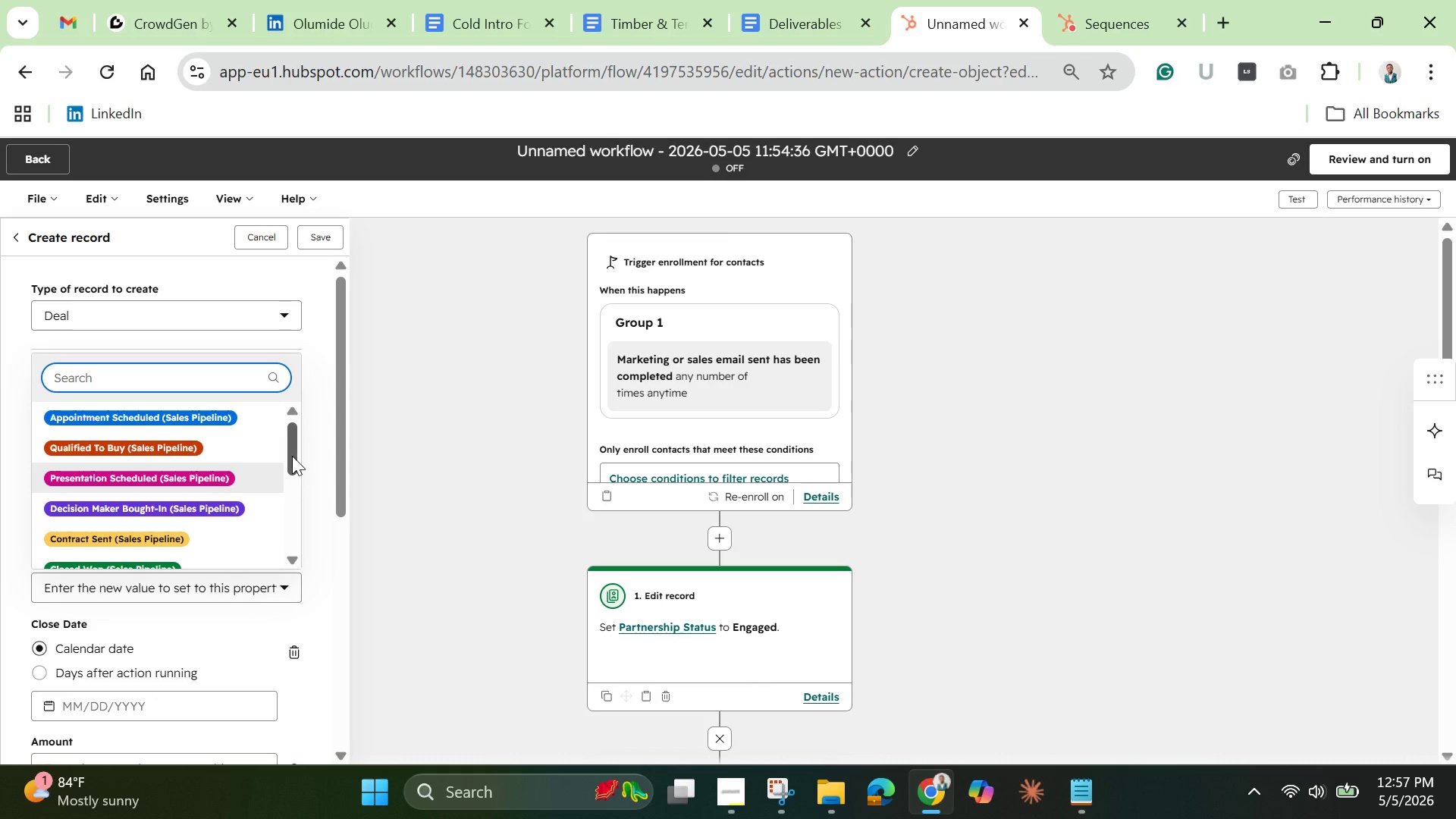 
left_click_drag(start_coordinate=[292, 456], to_coordinate=[315, 435])
 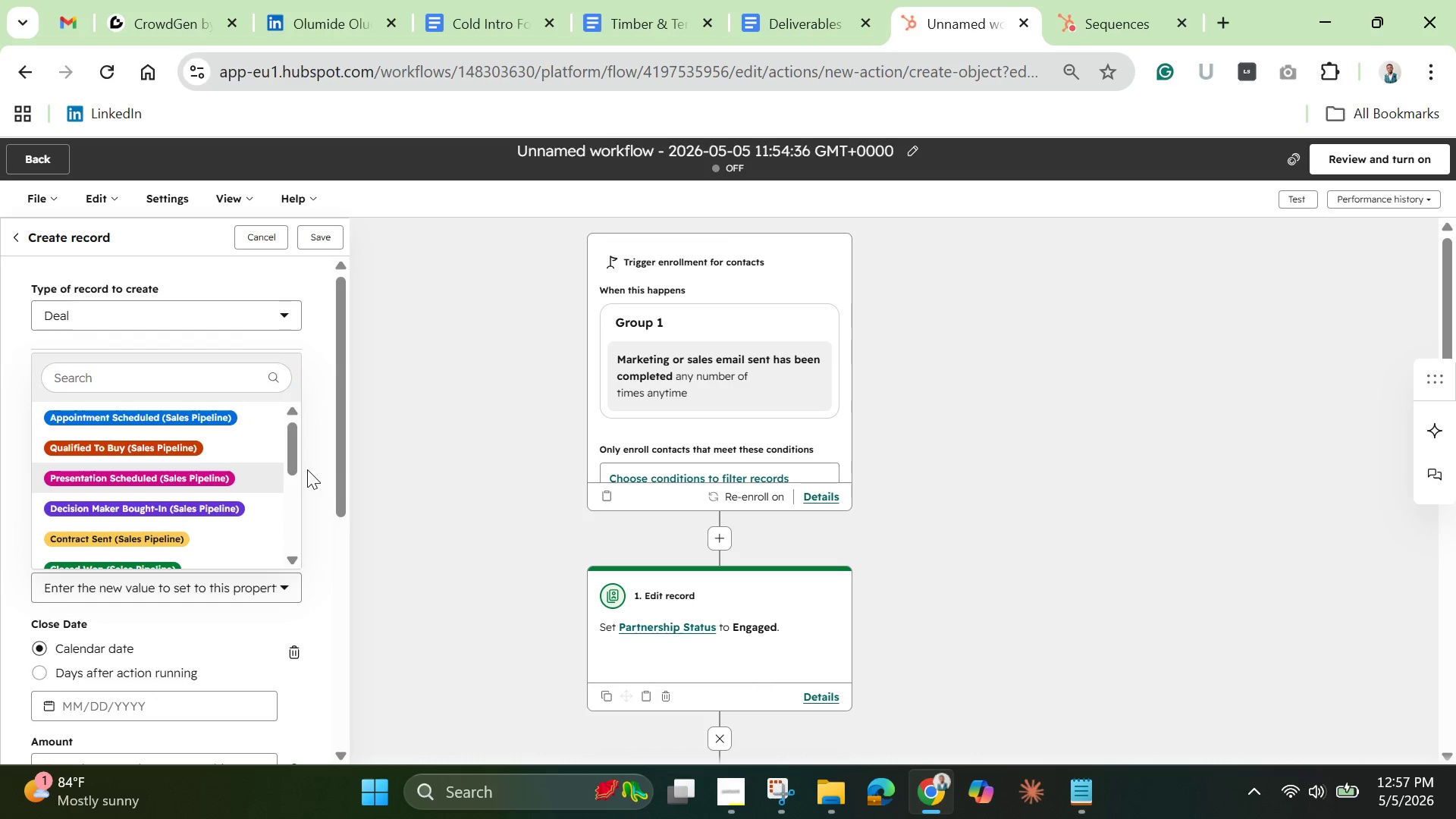 
left_click([307, 469])
 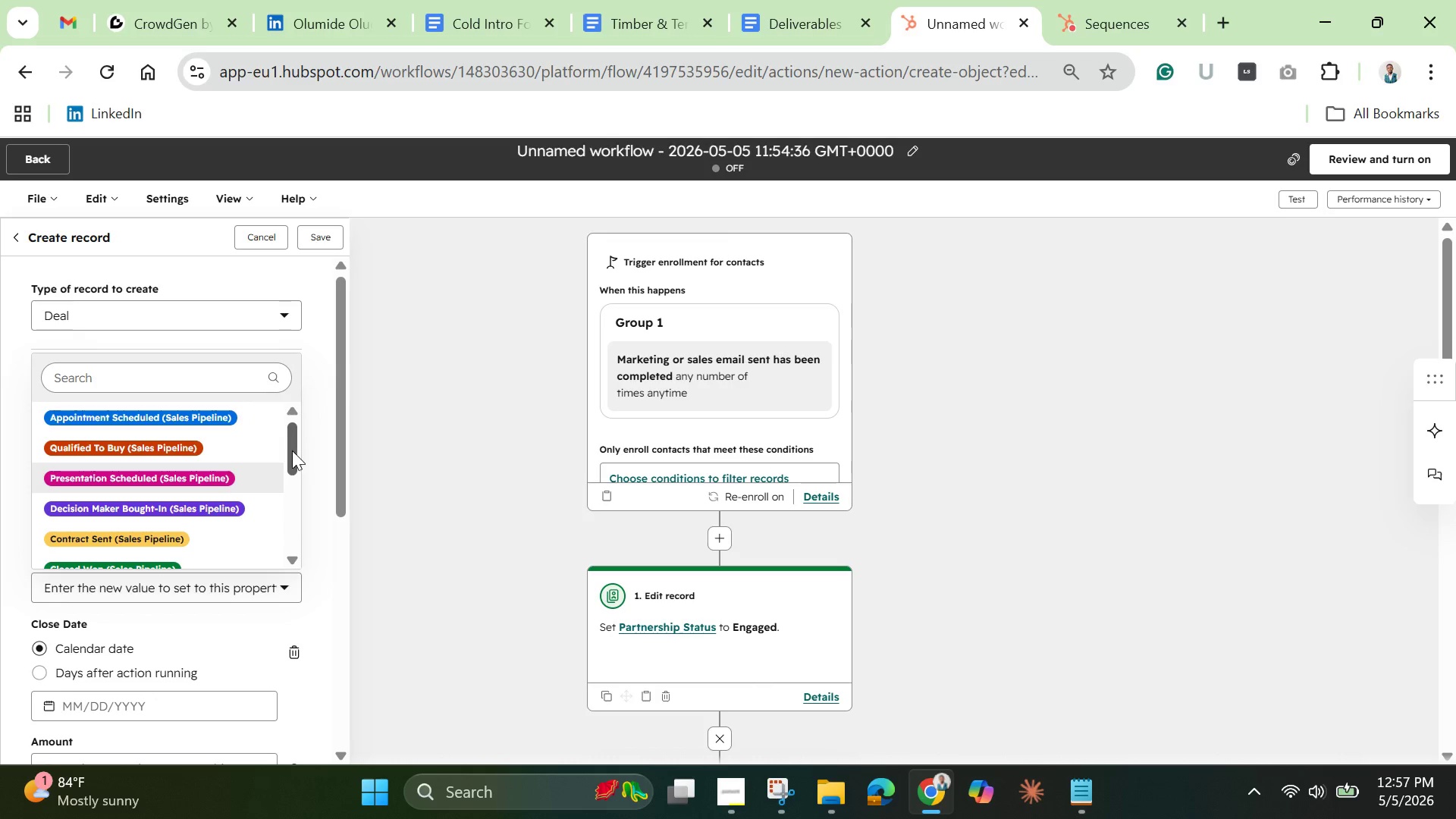 
left_click([292, 450])
 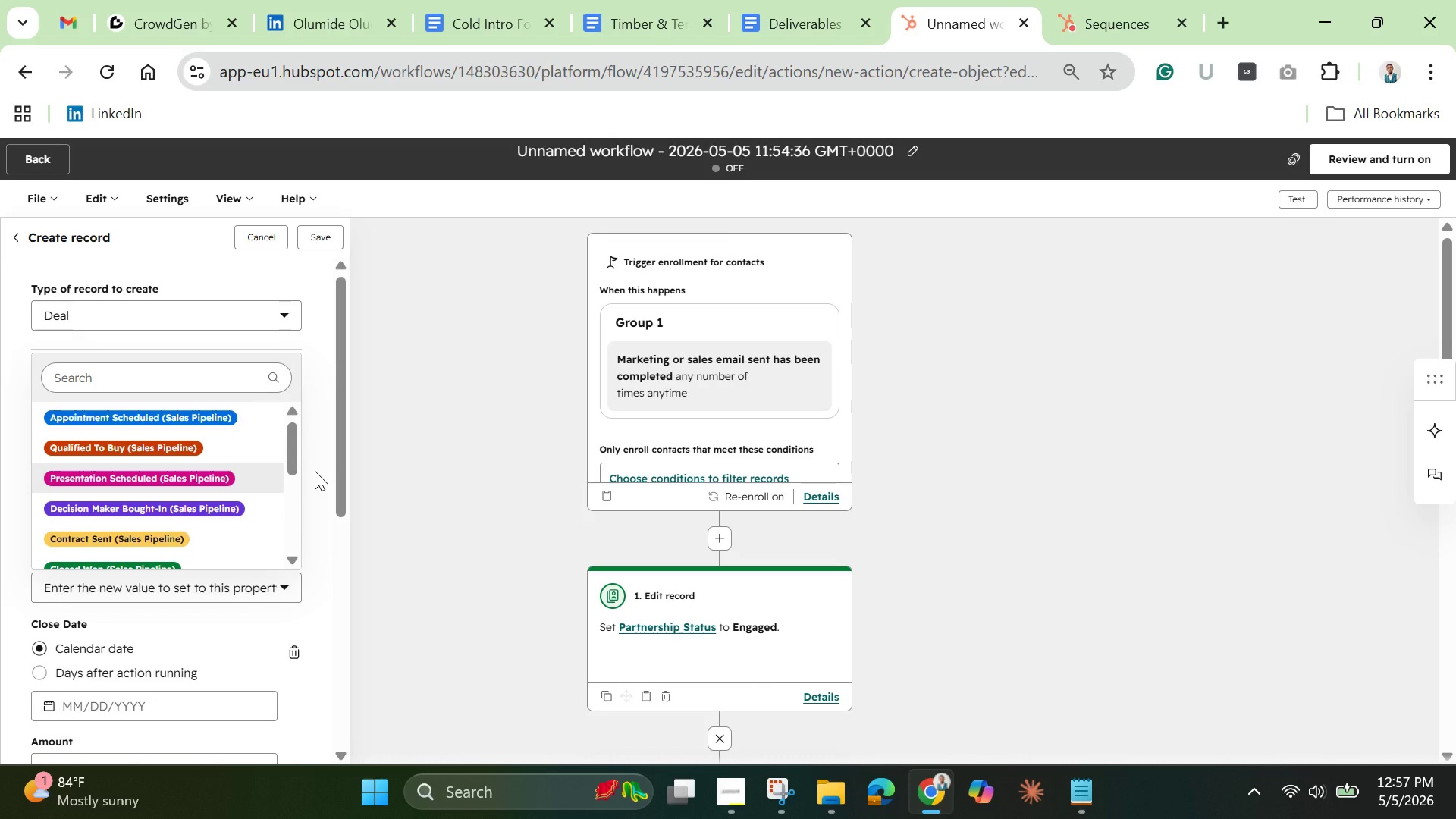 
left_click([315, 471])
 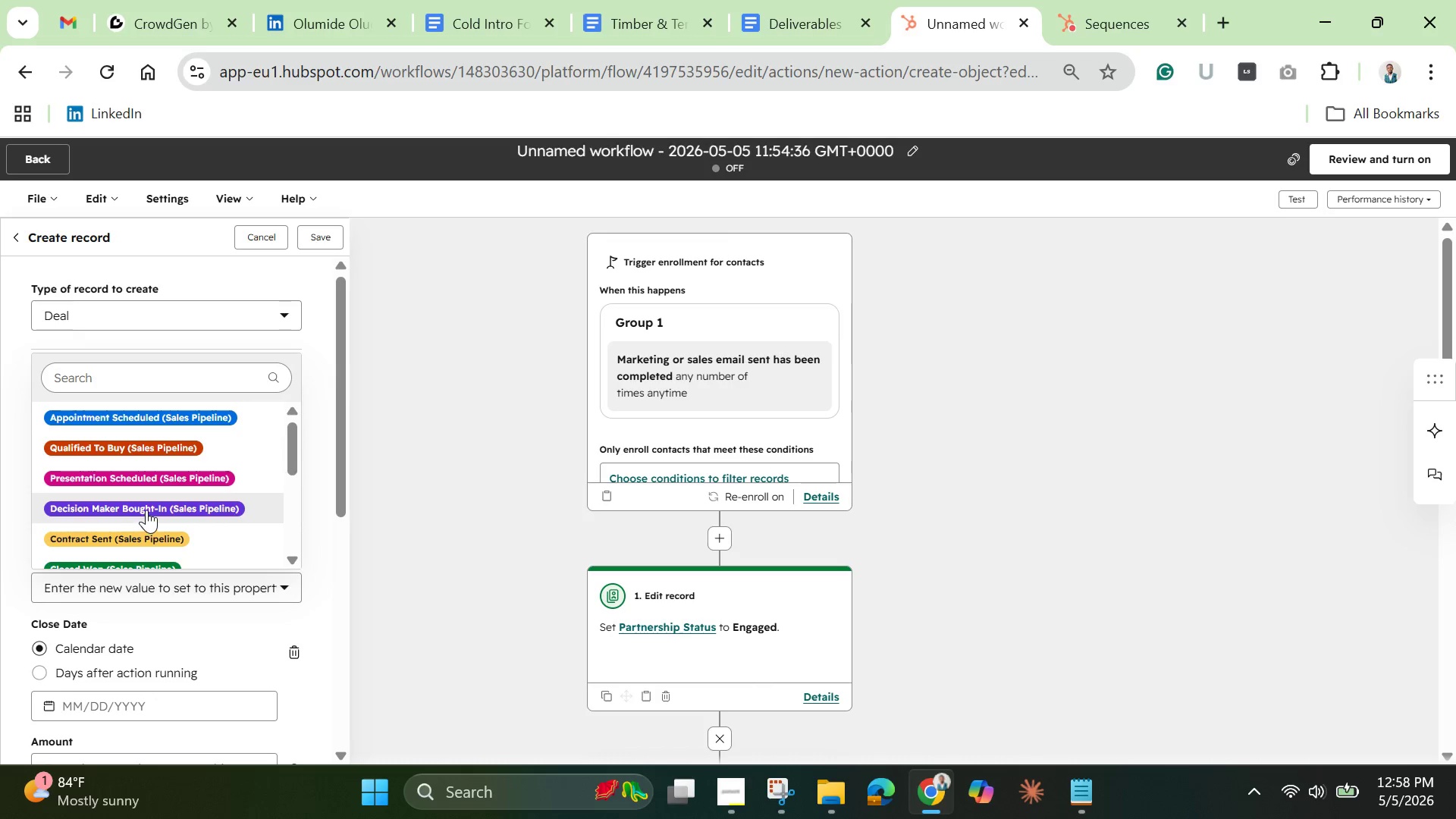 
wait(10.28)
 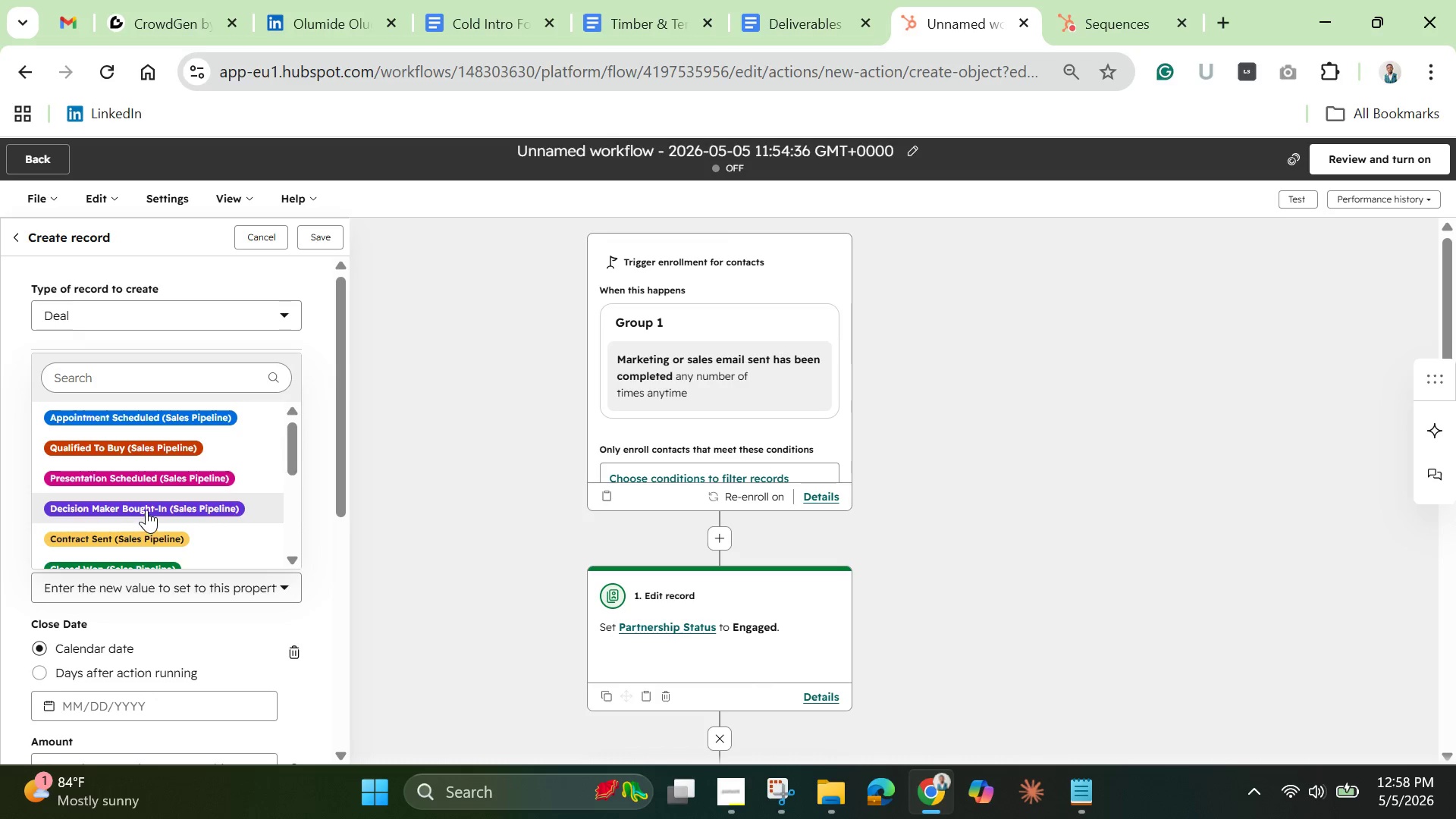 
left_click([322, 459])
 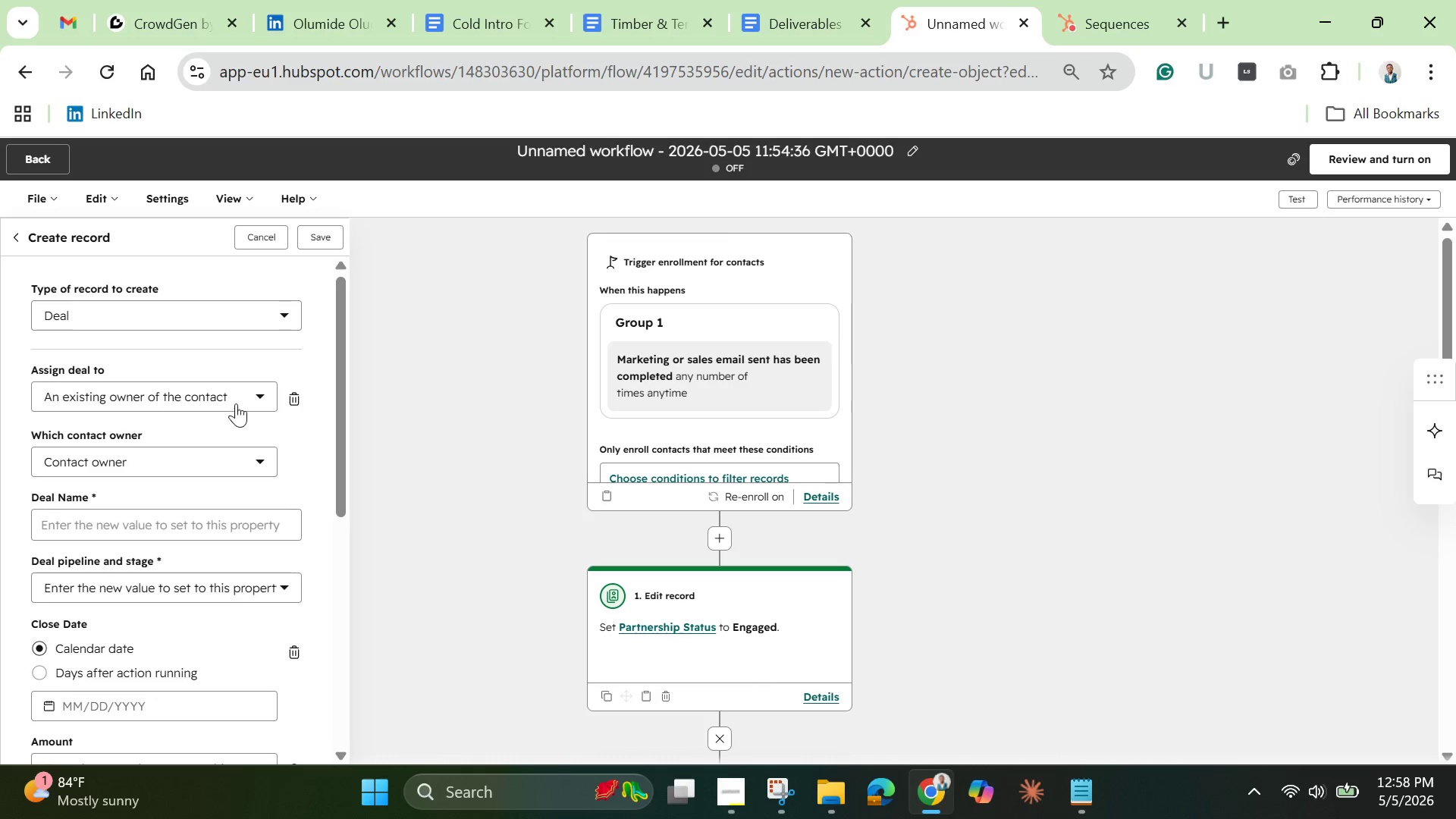 
left_click([221, 393])
 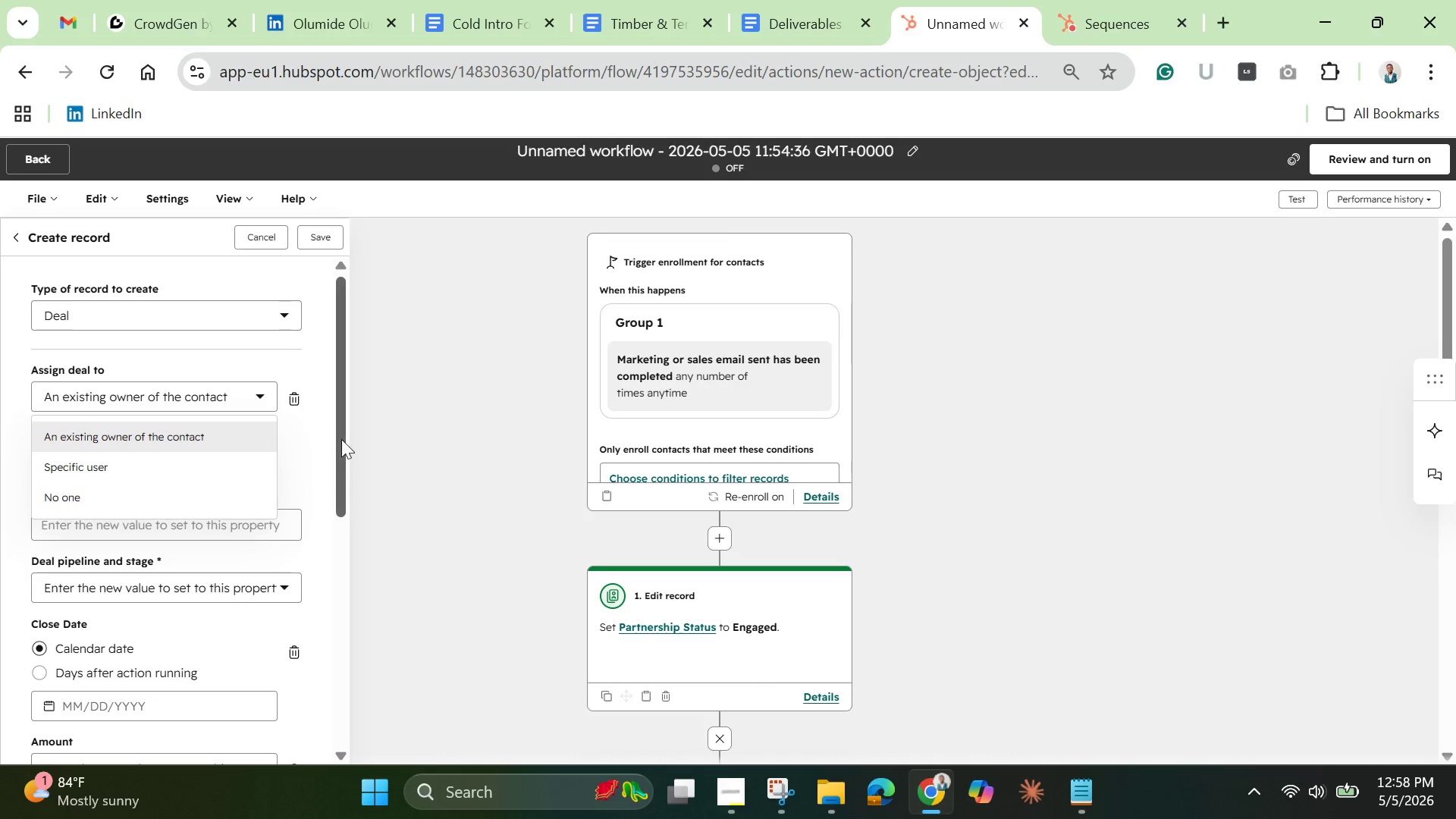 
left_click([323, 438])
 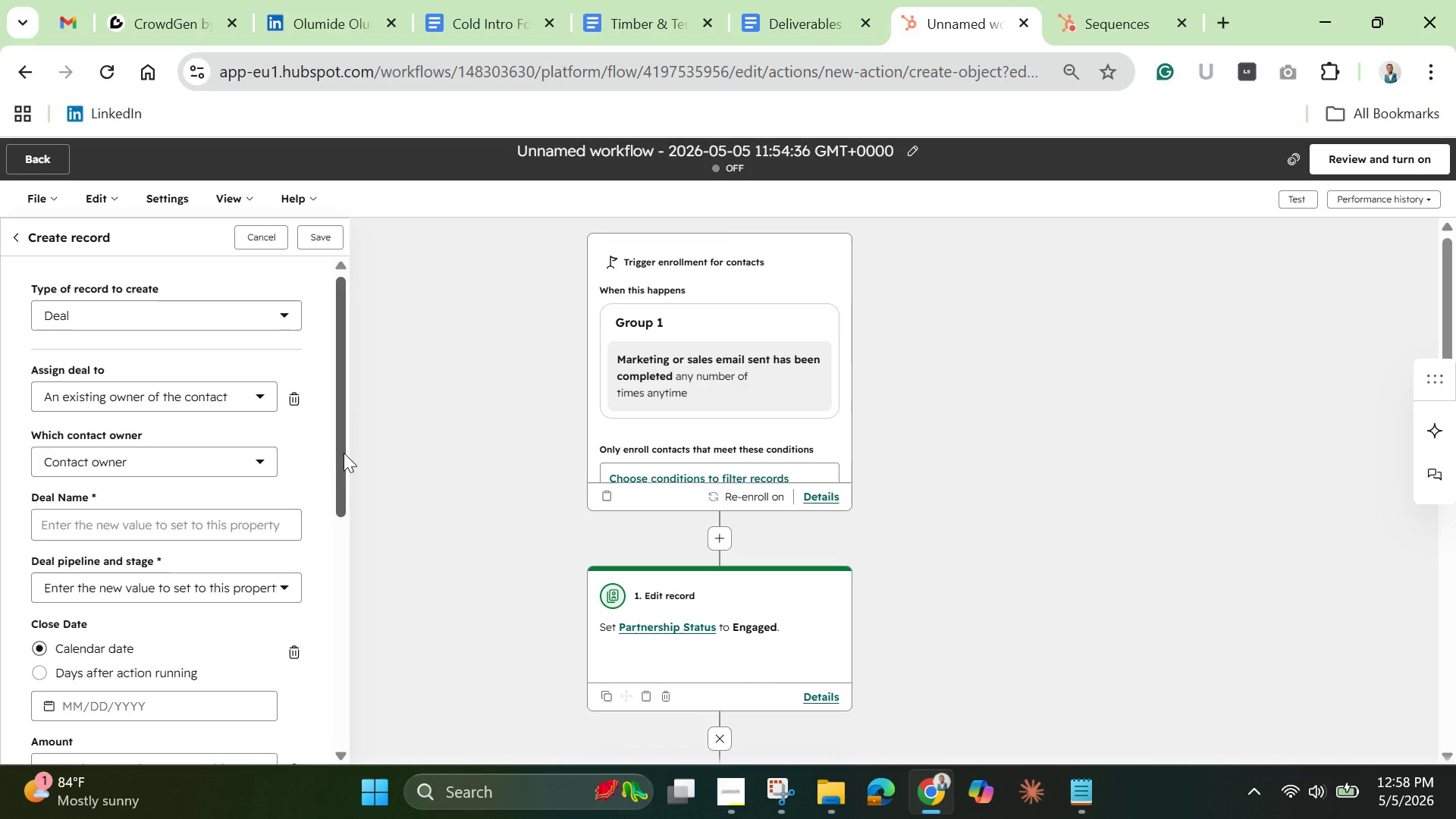 
left_click_drag(start_coordinate=[344, 453], to_coordinate=[324, 475])
 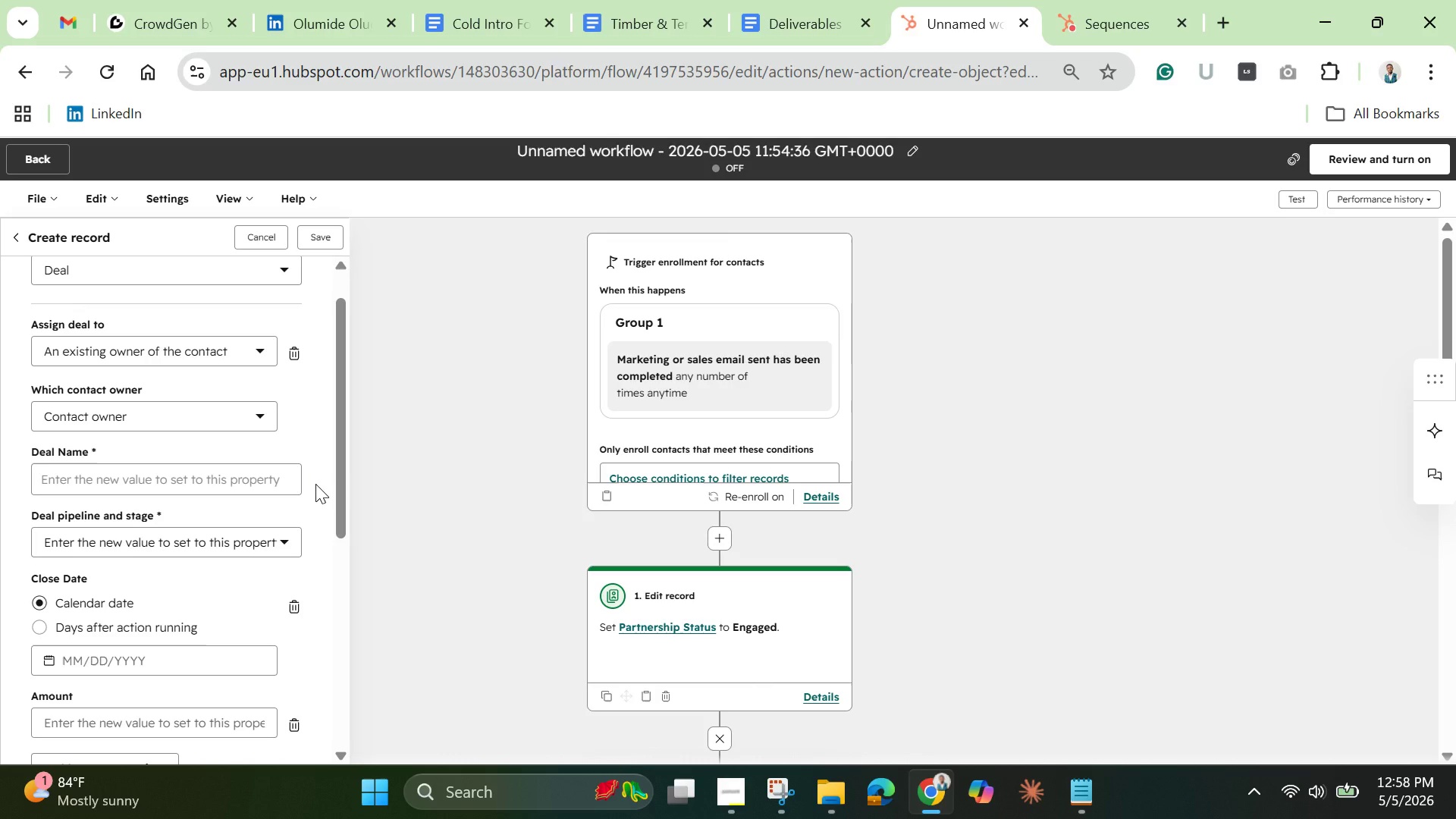 
wait(8.02)
 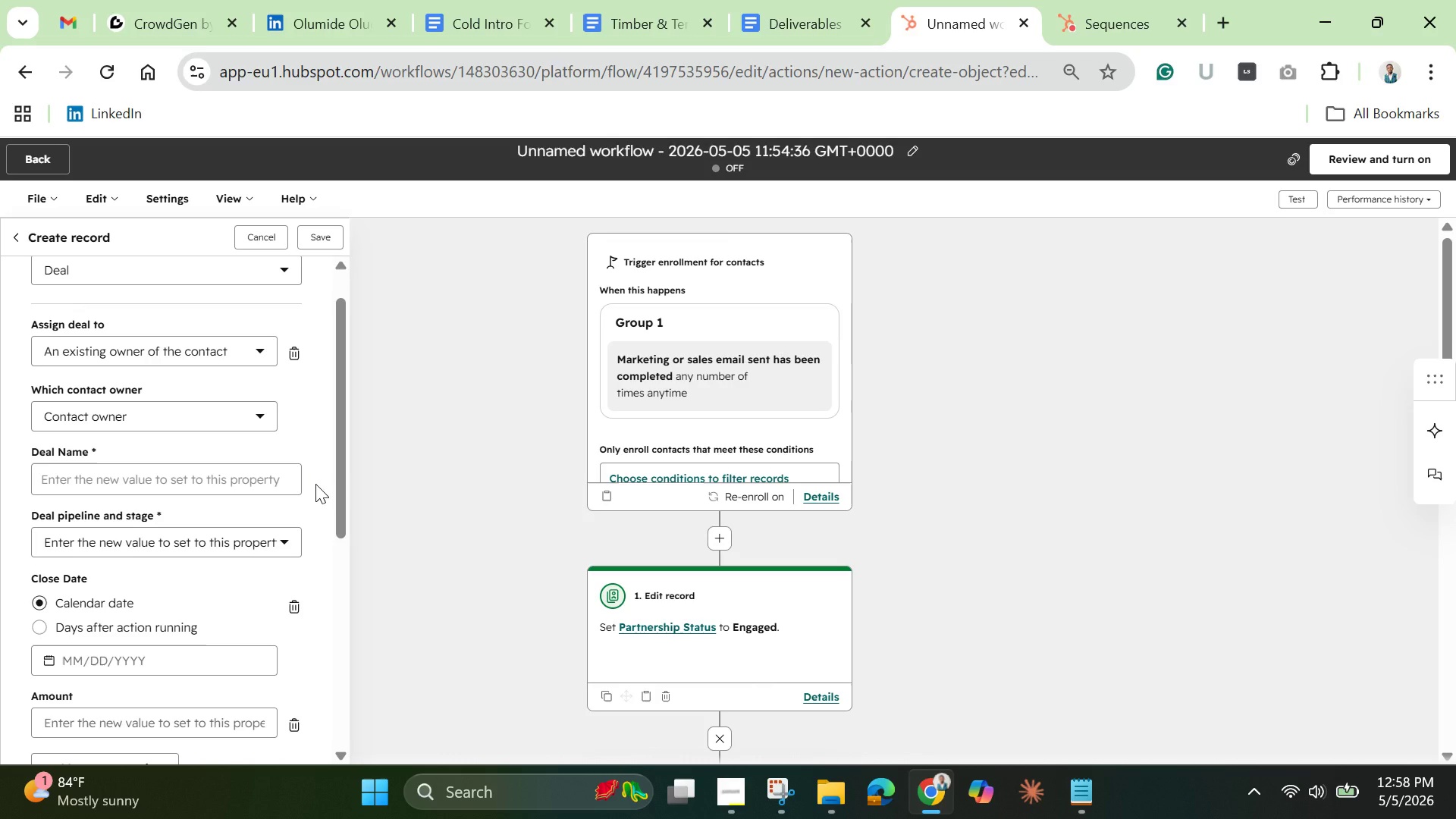 
left_click([211, 549])
 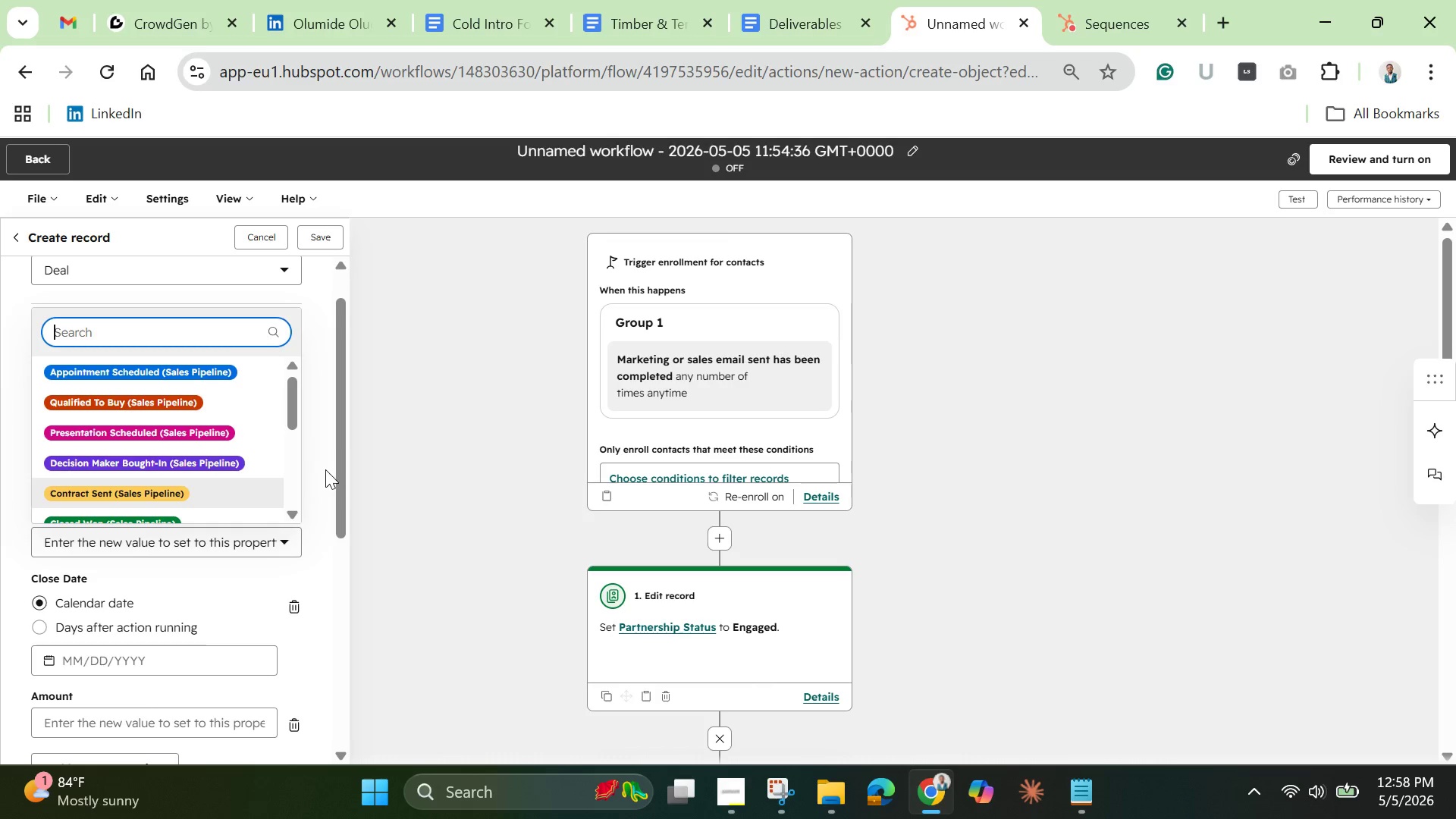 
left_click([323, 468])
 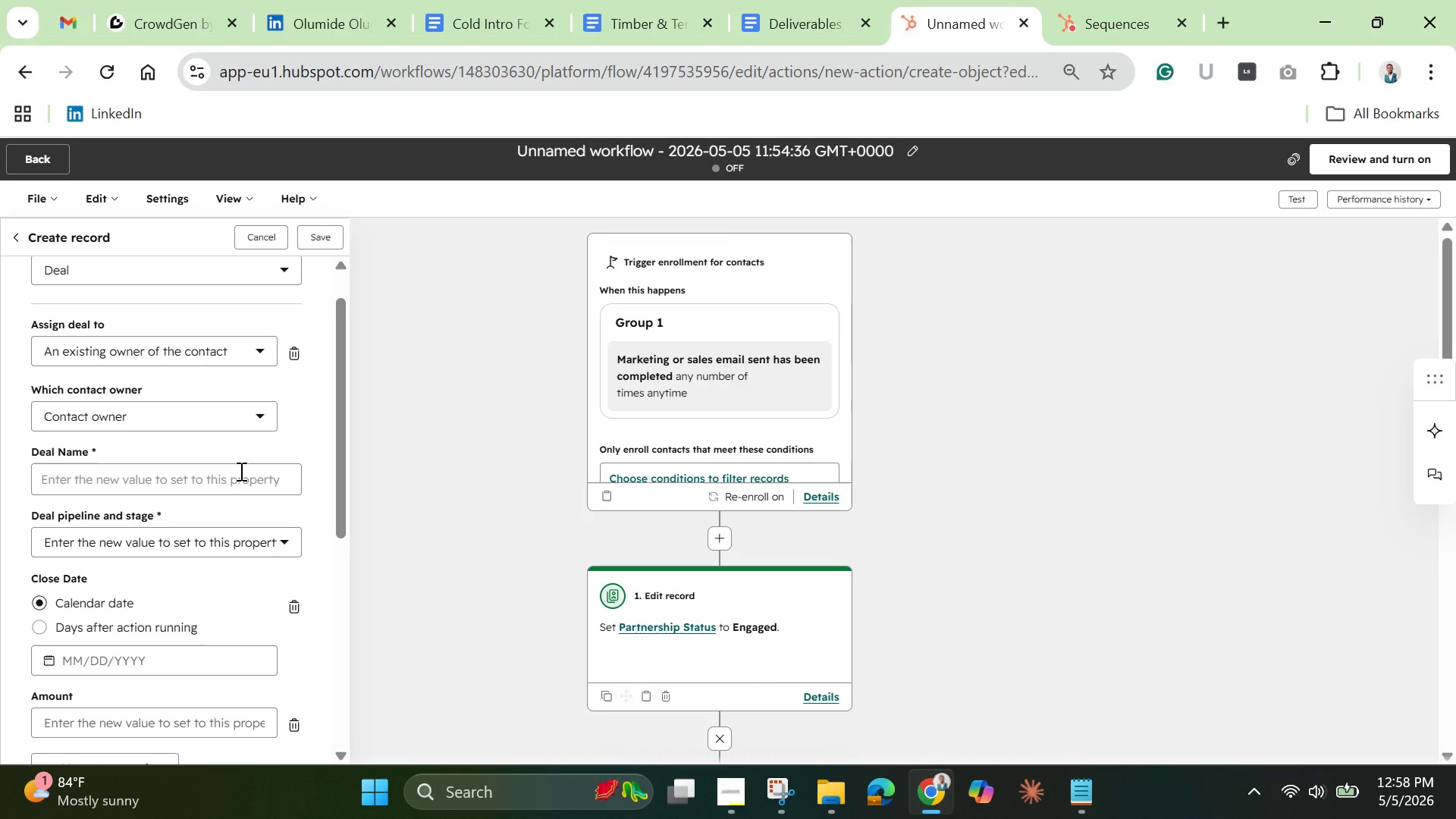 
left_click([240, 471])
 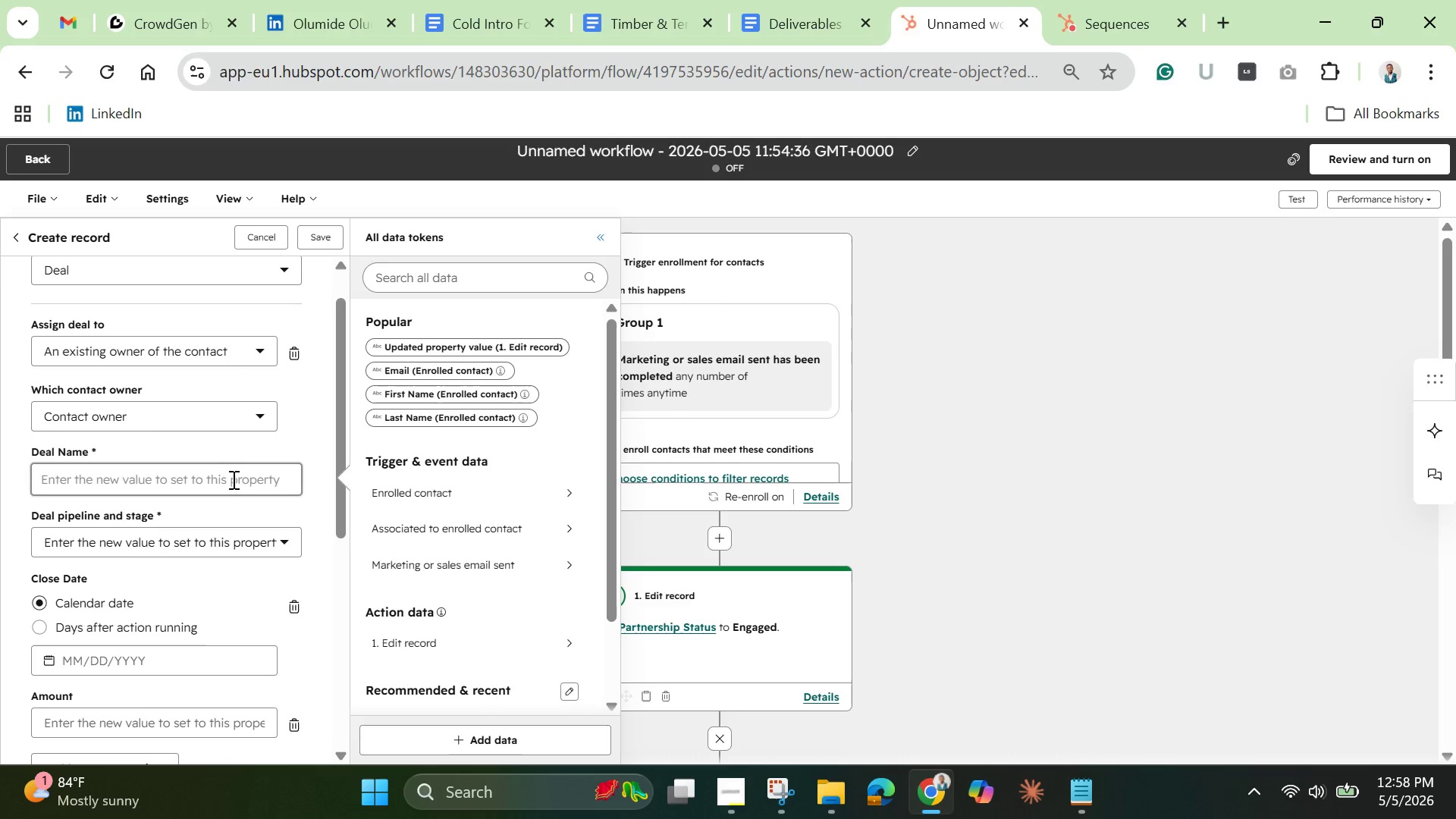 
type(First Stage)
 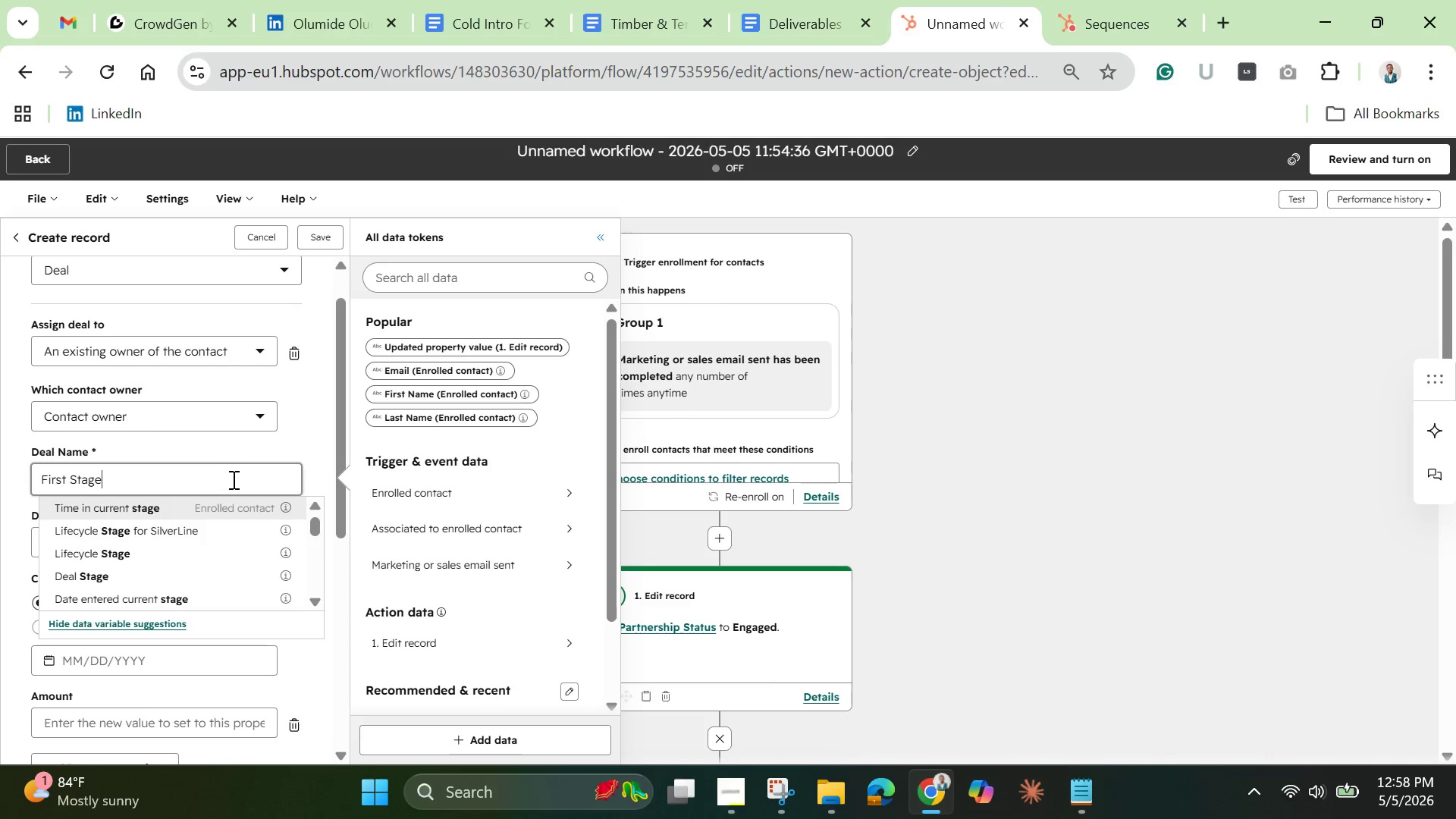 
wait(8.12)
 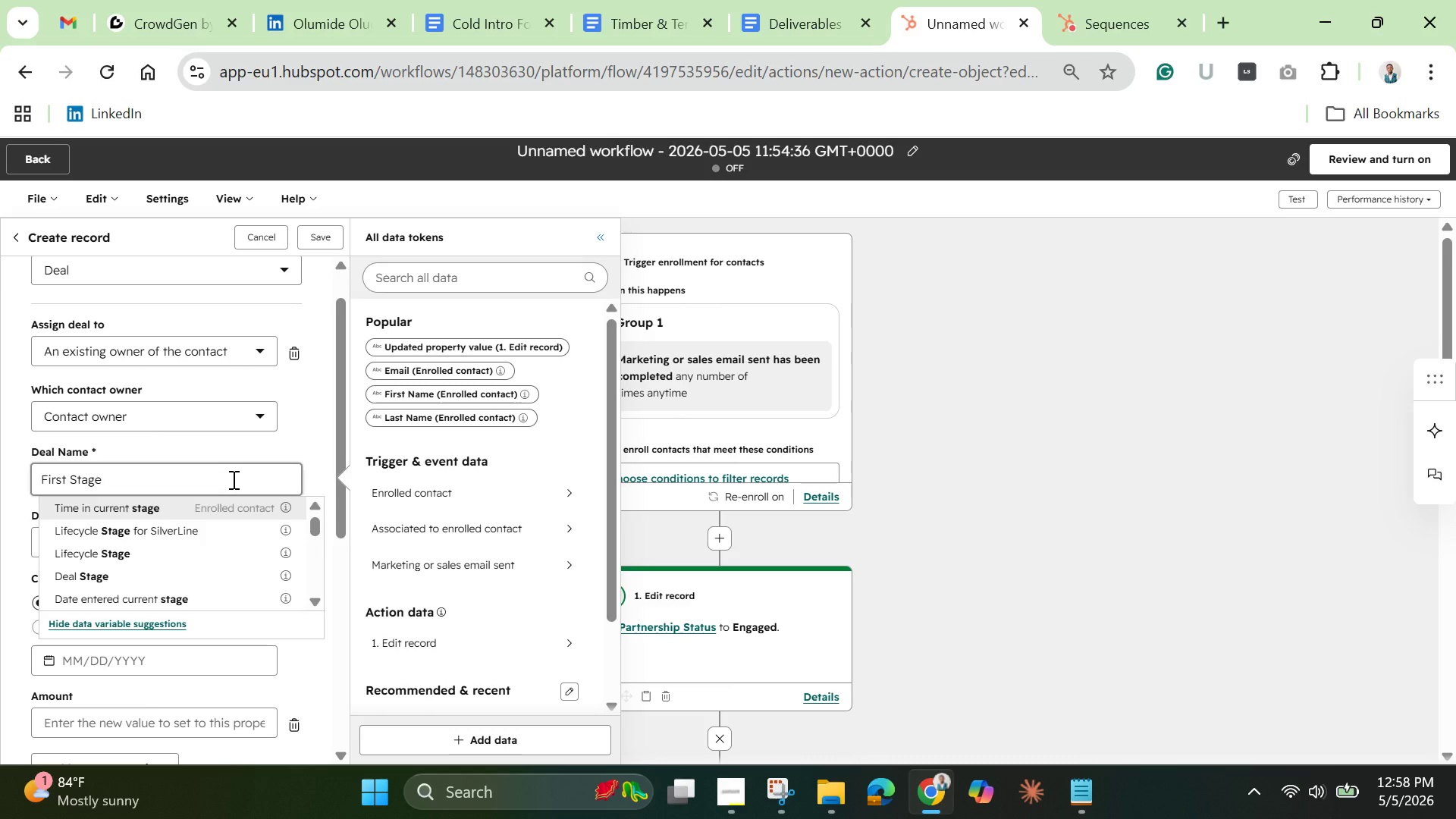 
left_click([232, 479])
 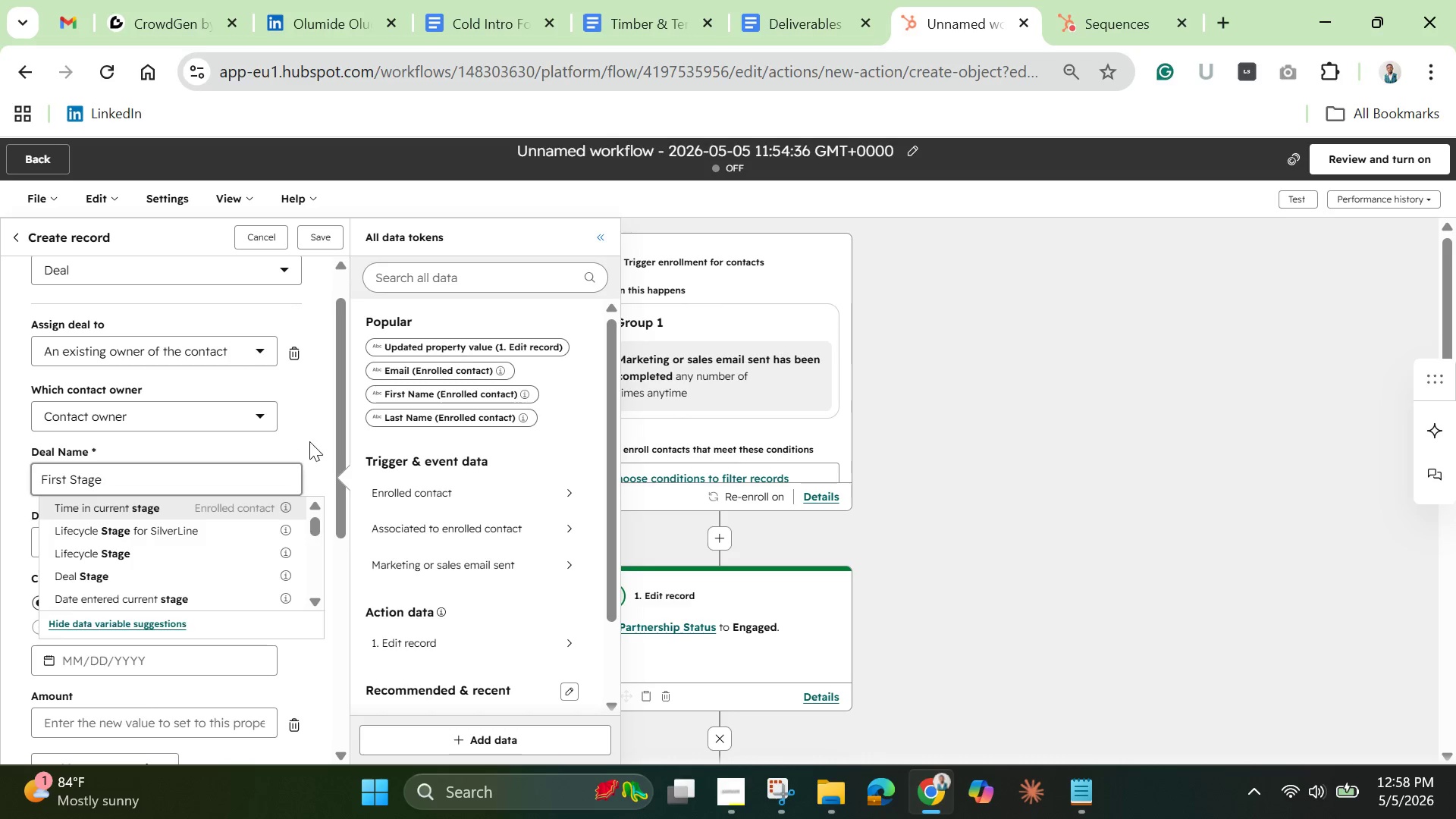 